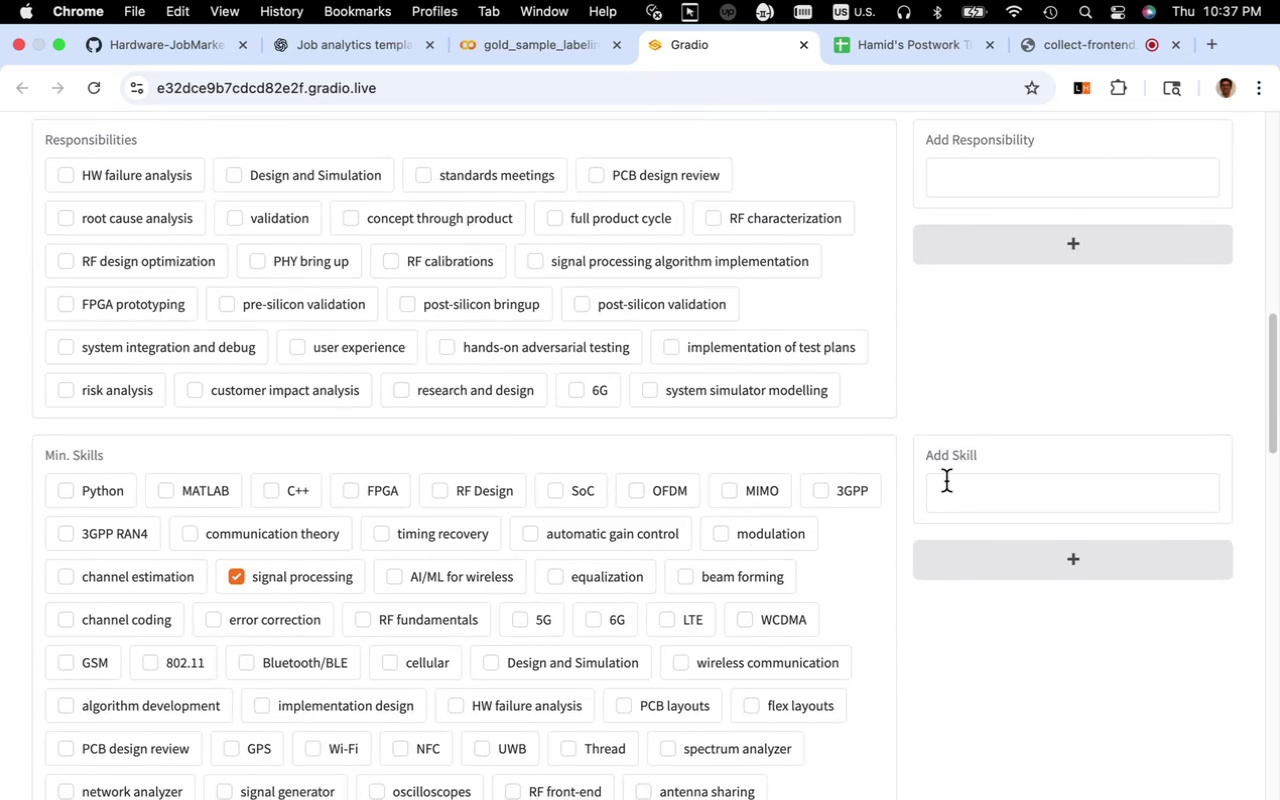 
left_click([946, 481])
 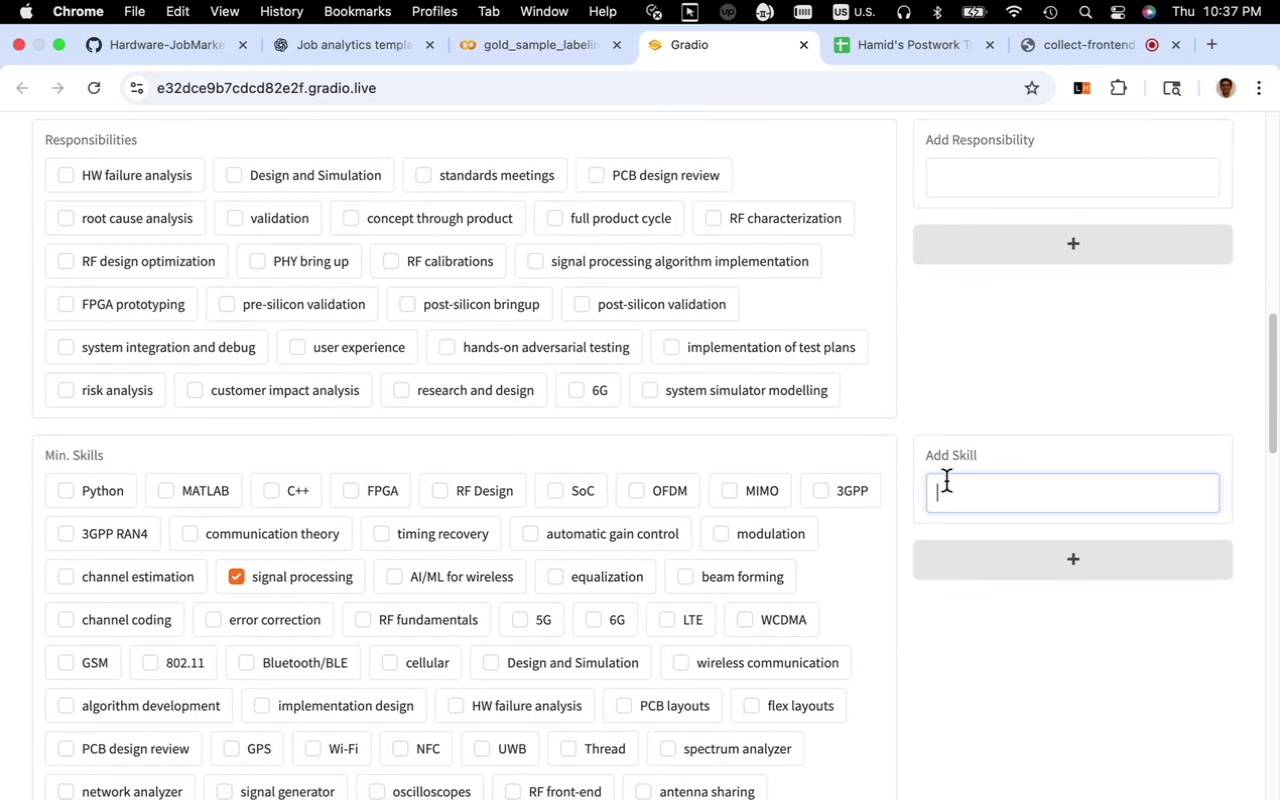 
key(Meta+V)
 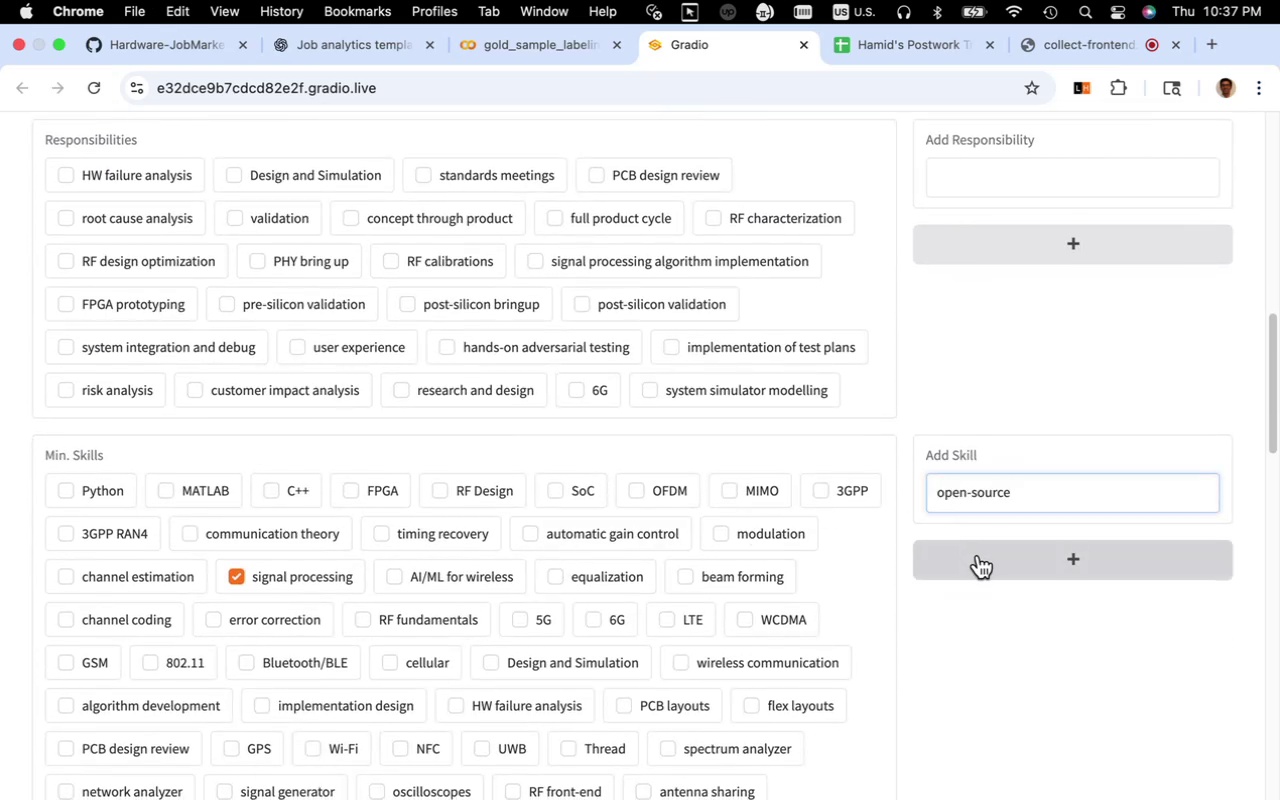 
left_click([978, 555])
 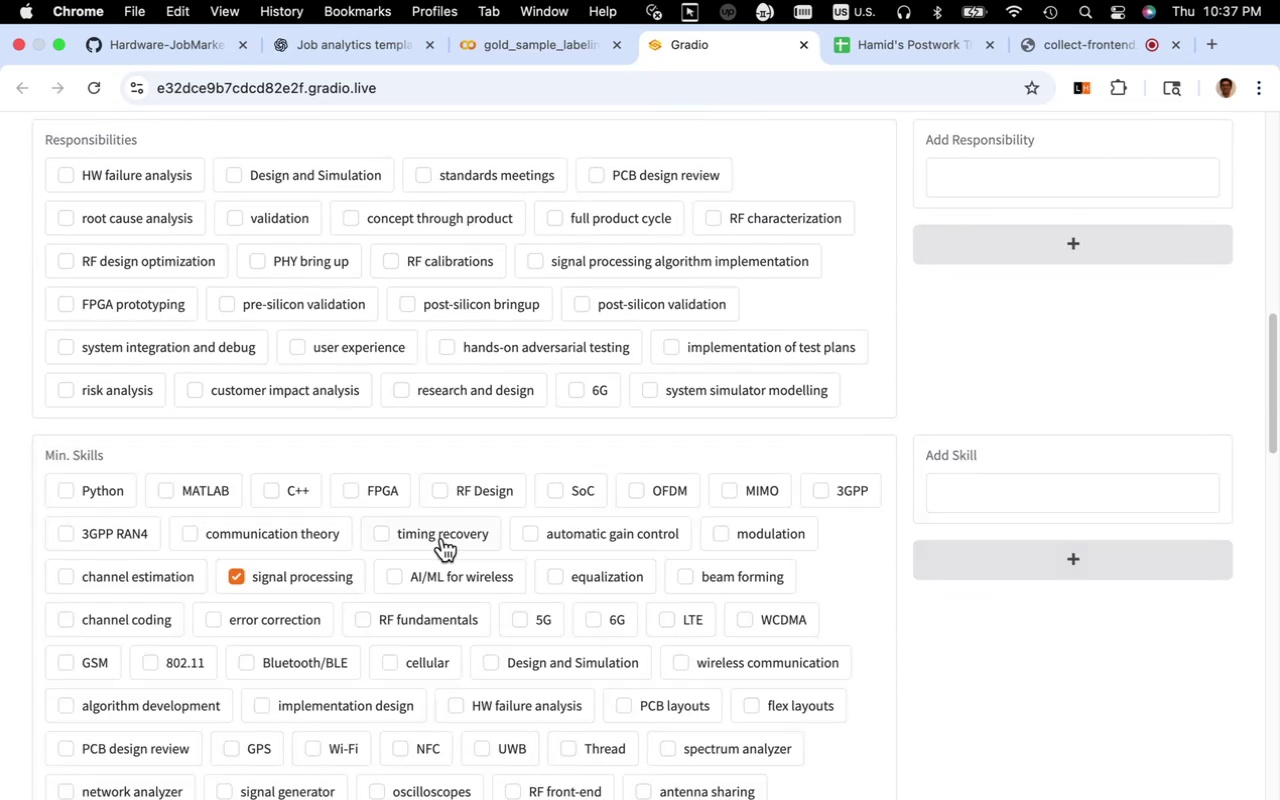 
scroll: coordinate [441, 538], scroll_direction: down, amount: 12.0
 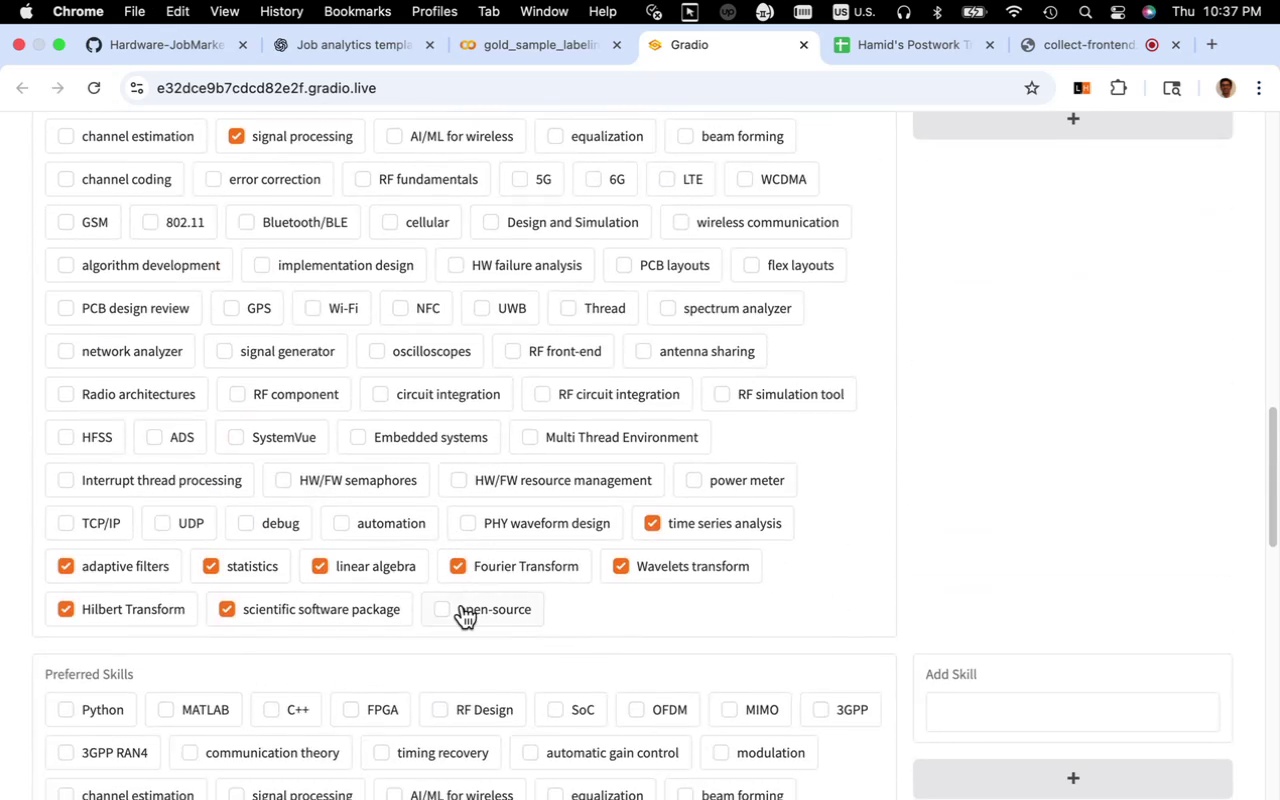 
left_click([462, 608])
 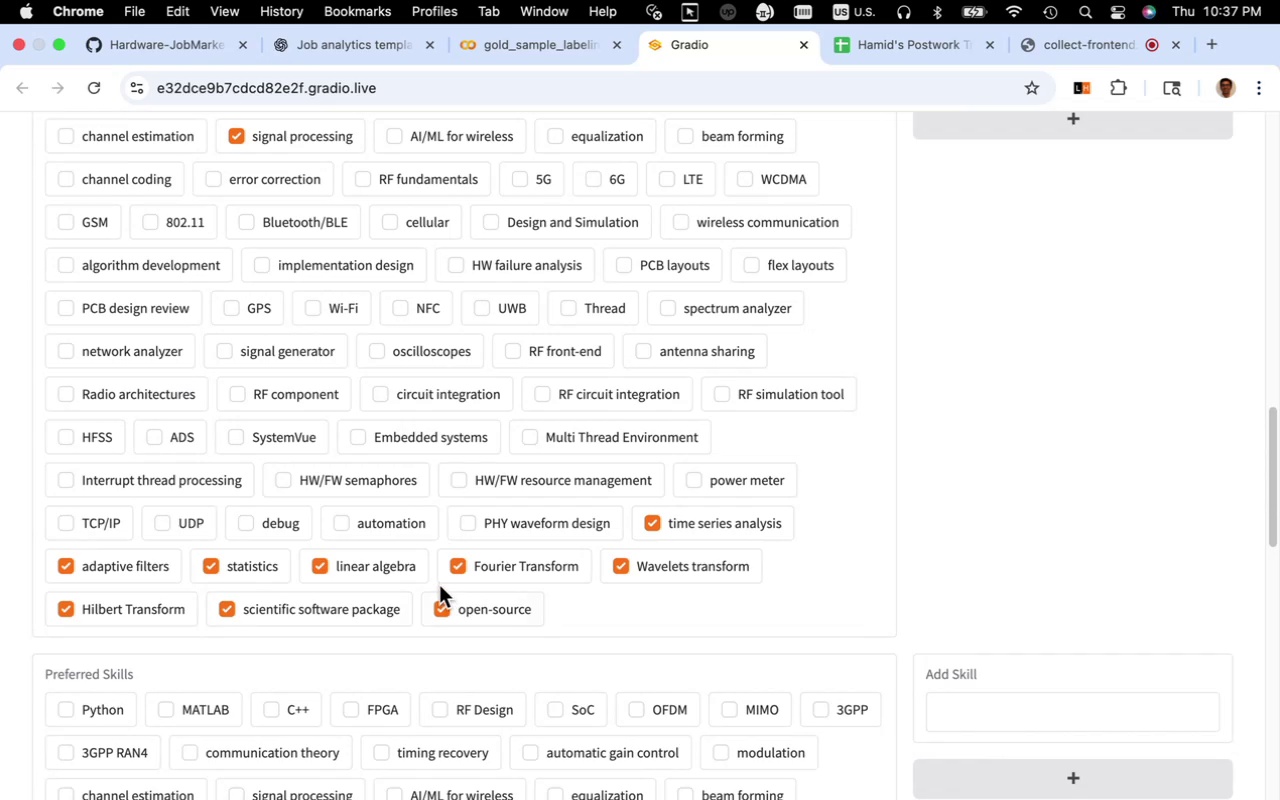 
scroll: coordinate [439, 584], scroll_direction: up, amount: 26.0
 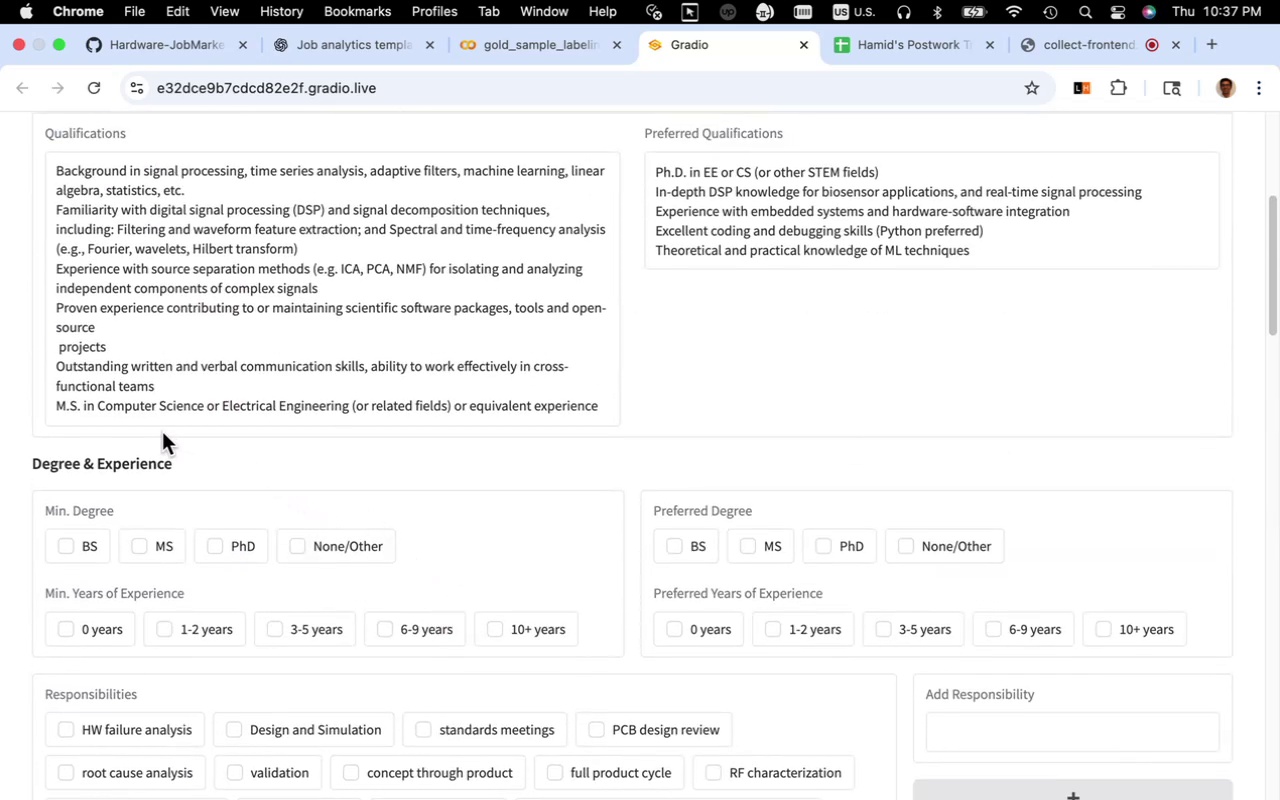 
wait(5.47)
 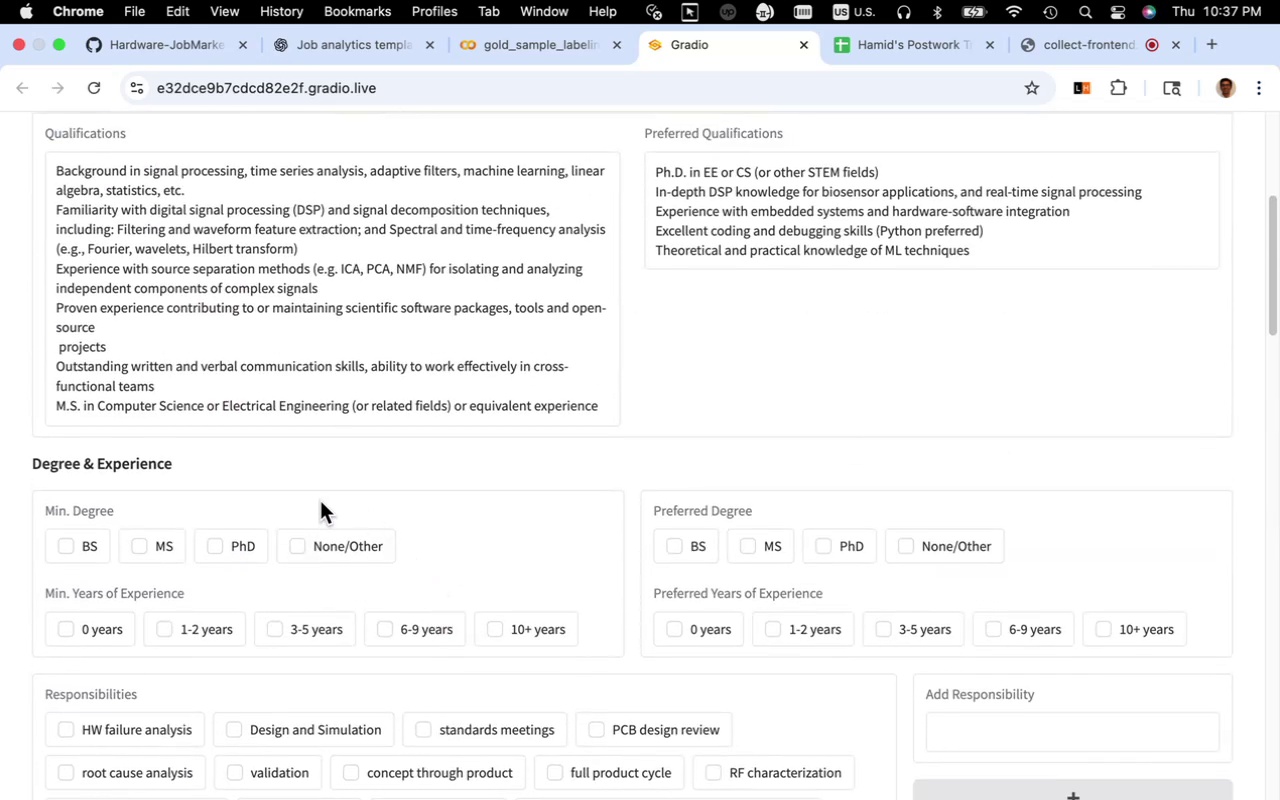 
scroll: coordinate [149, 421], scroll_direction: up, amount: 2.0
 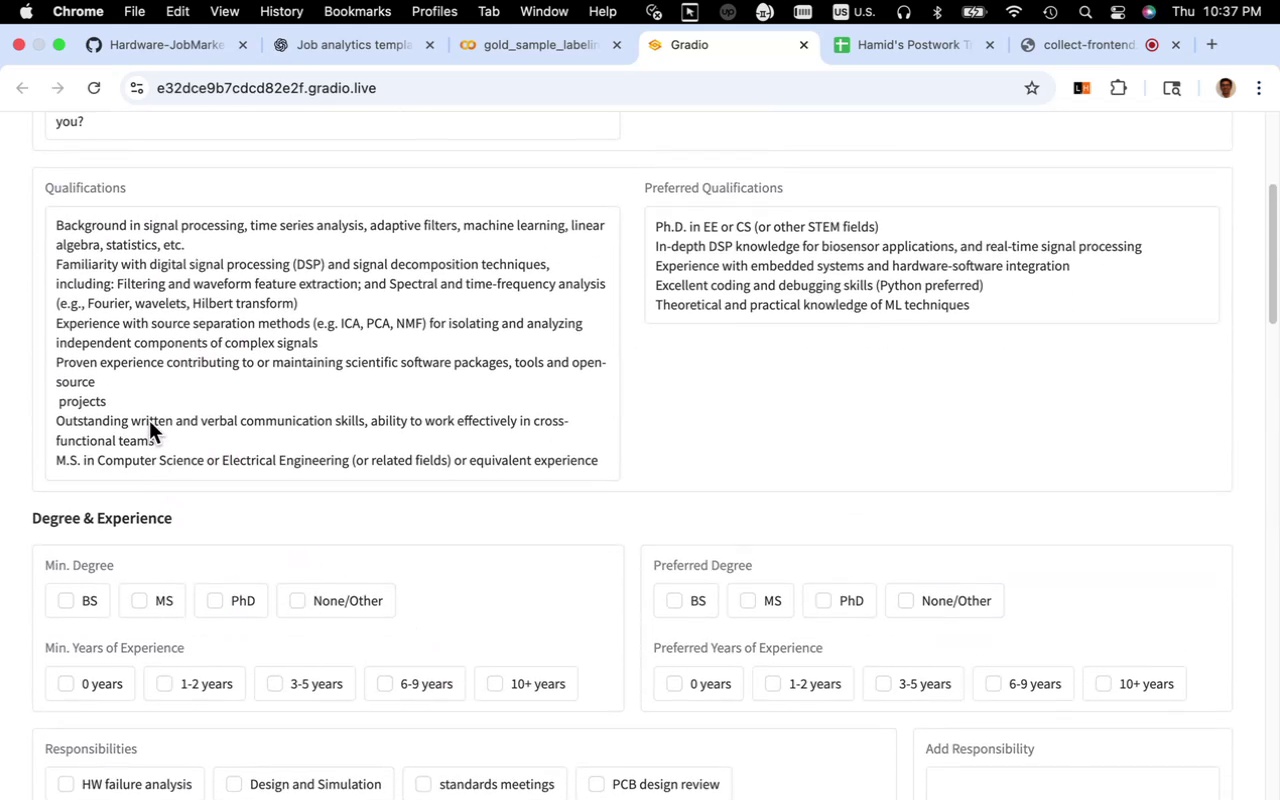 
scroll: coordinate [149, 421], scroll_direction: down, amount: 5.0
 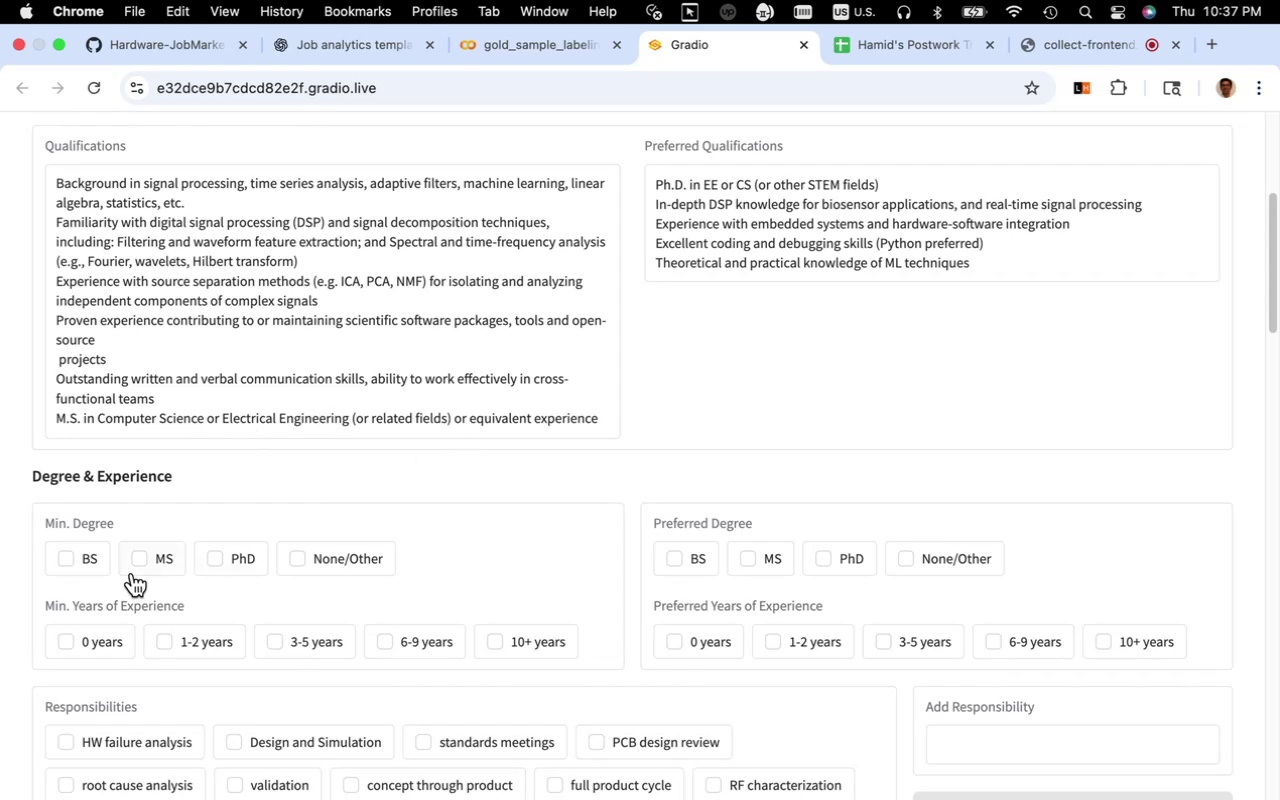 
left_click([152, 565])
 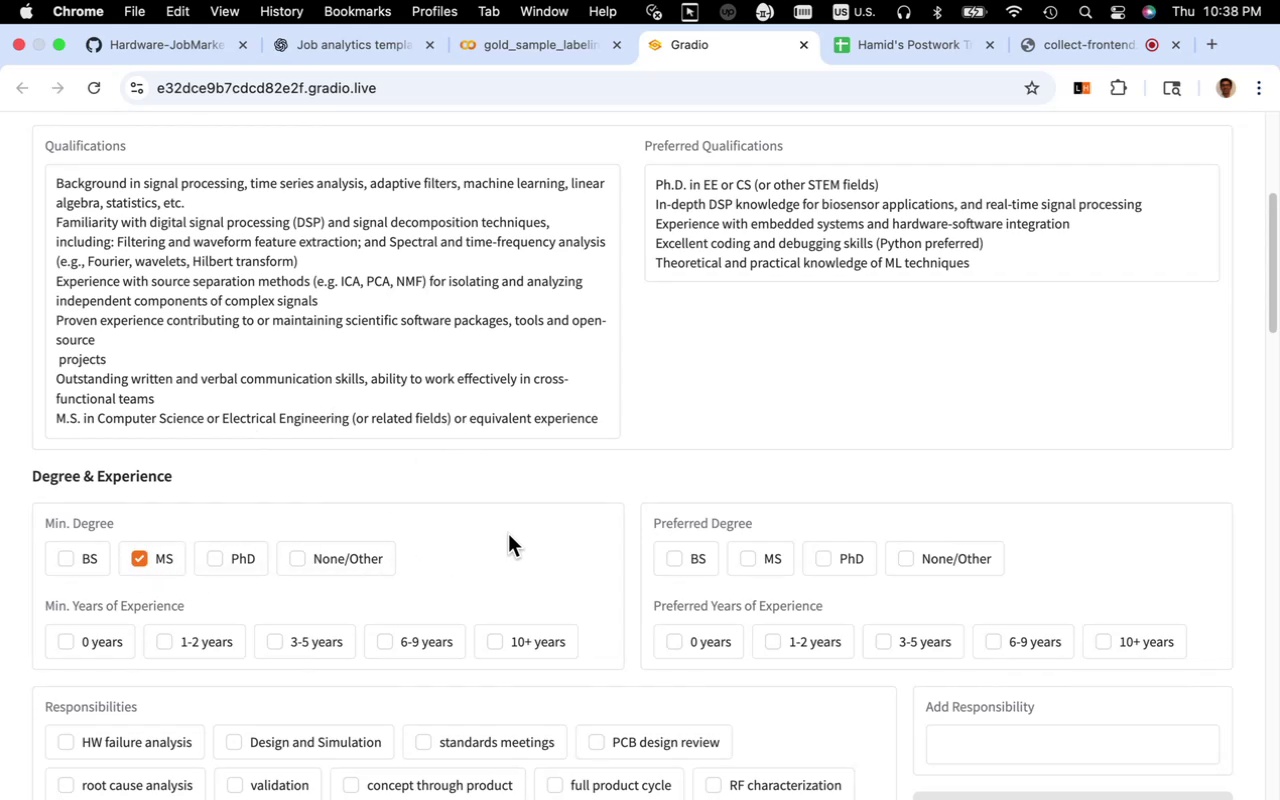 
left_click([113, 635])
 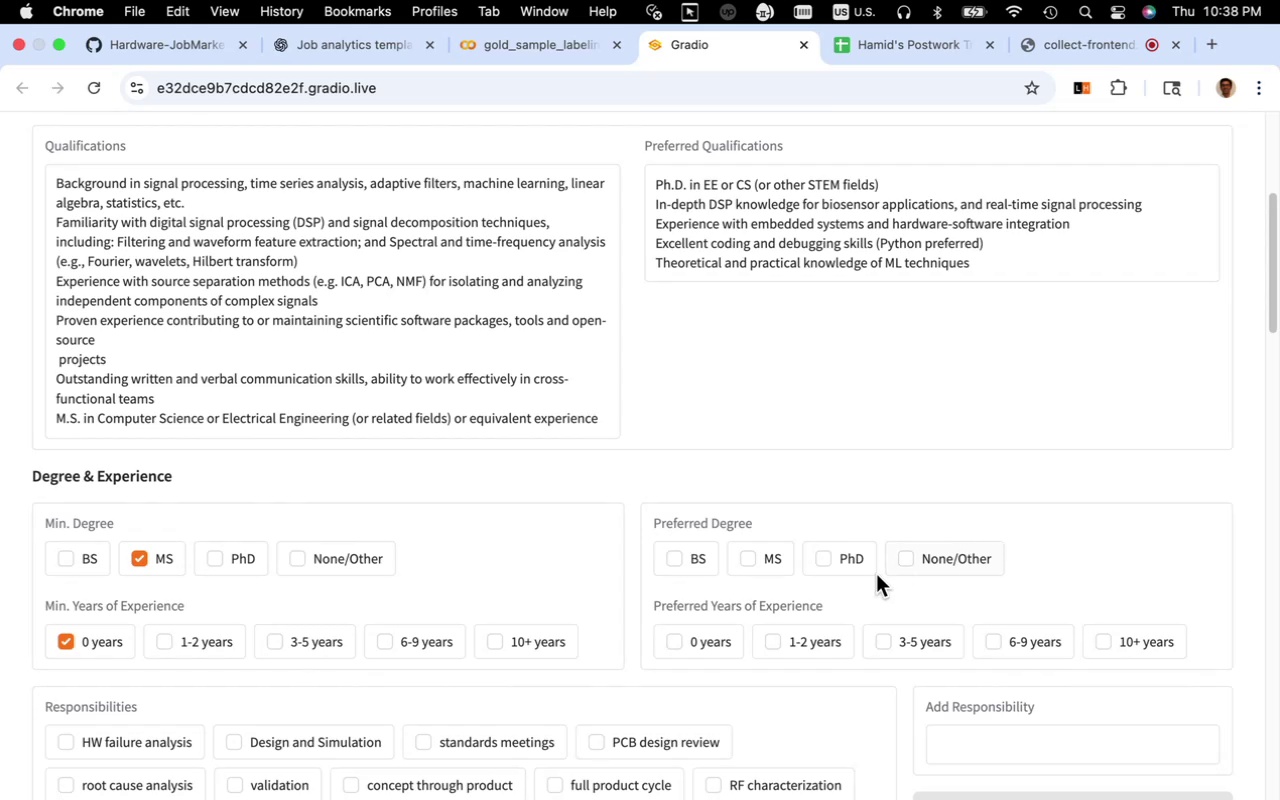 
wait(5.65)
 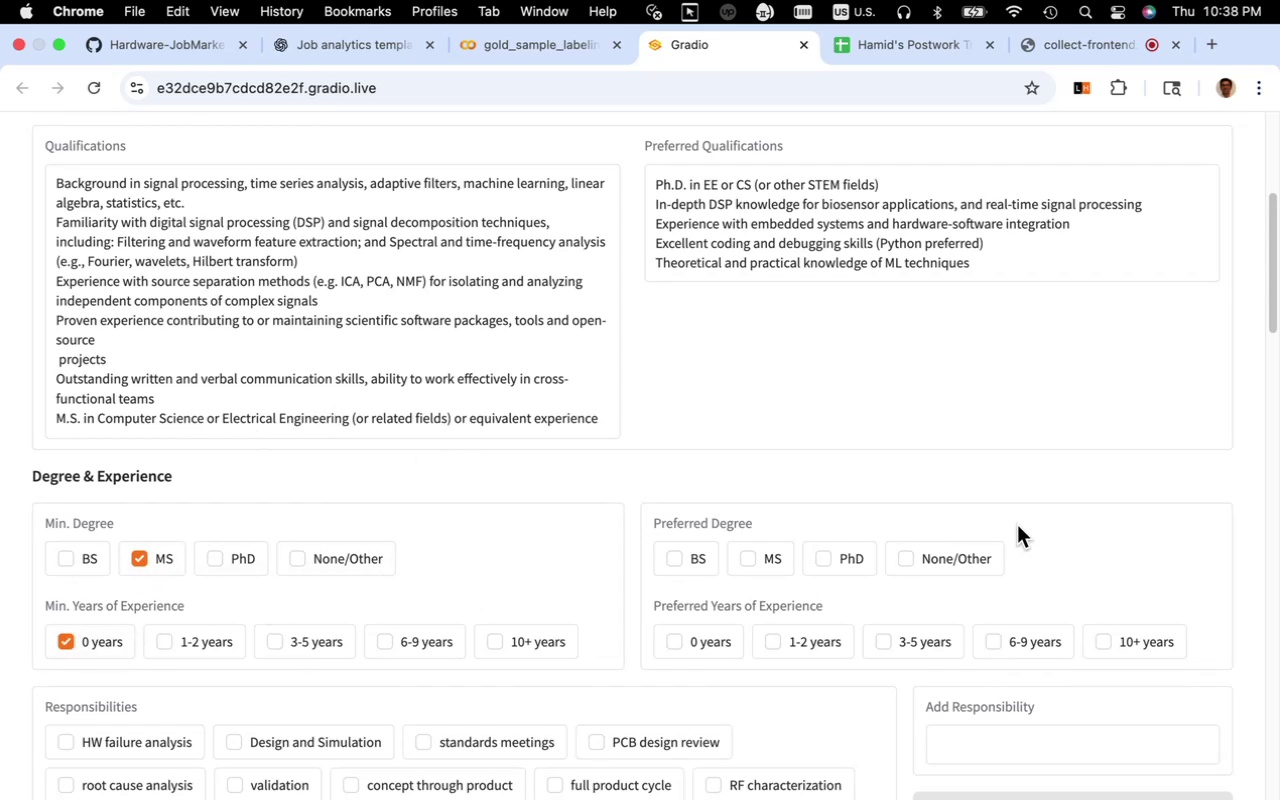 
left_click([851, 567])
 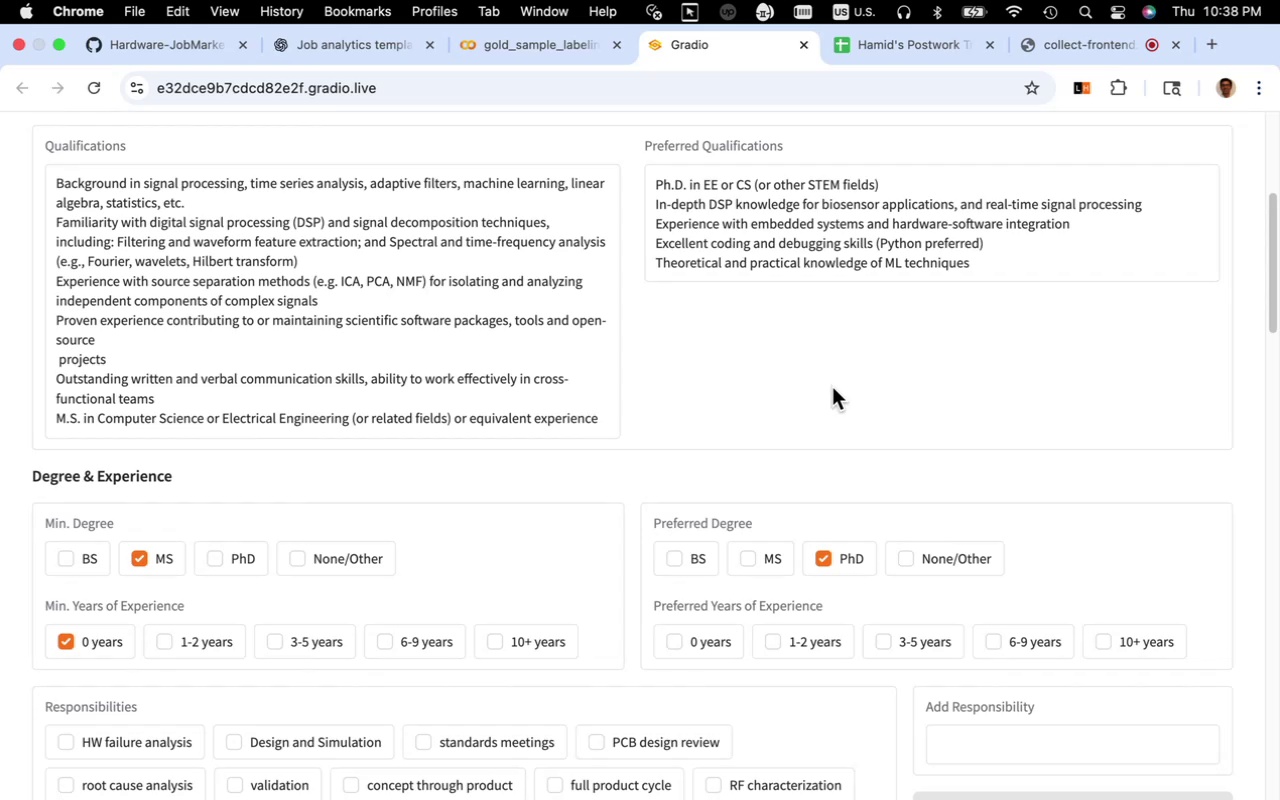 
wait(21.28)
 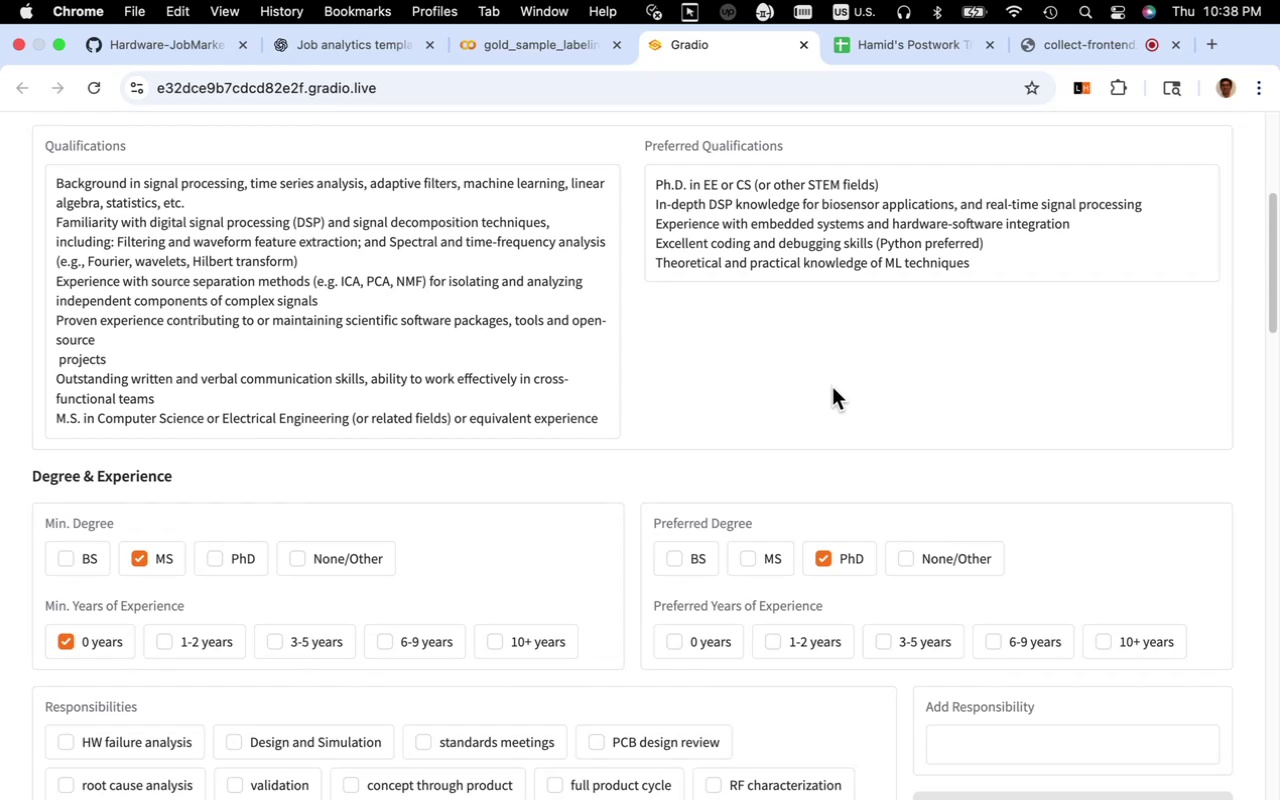 
scroll: coordinate [832, 387], scroll_direction: down, amount: 2.0
 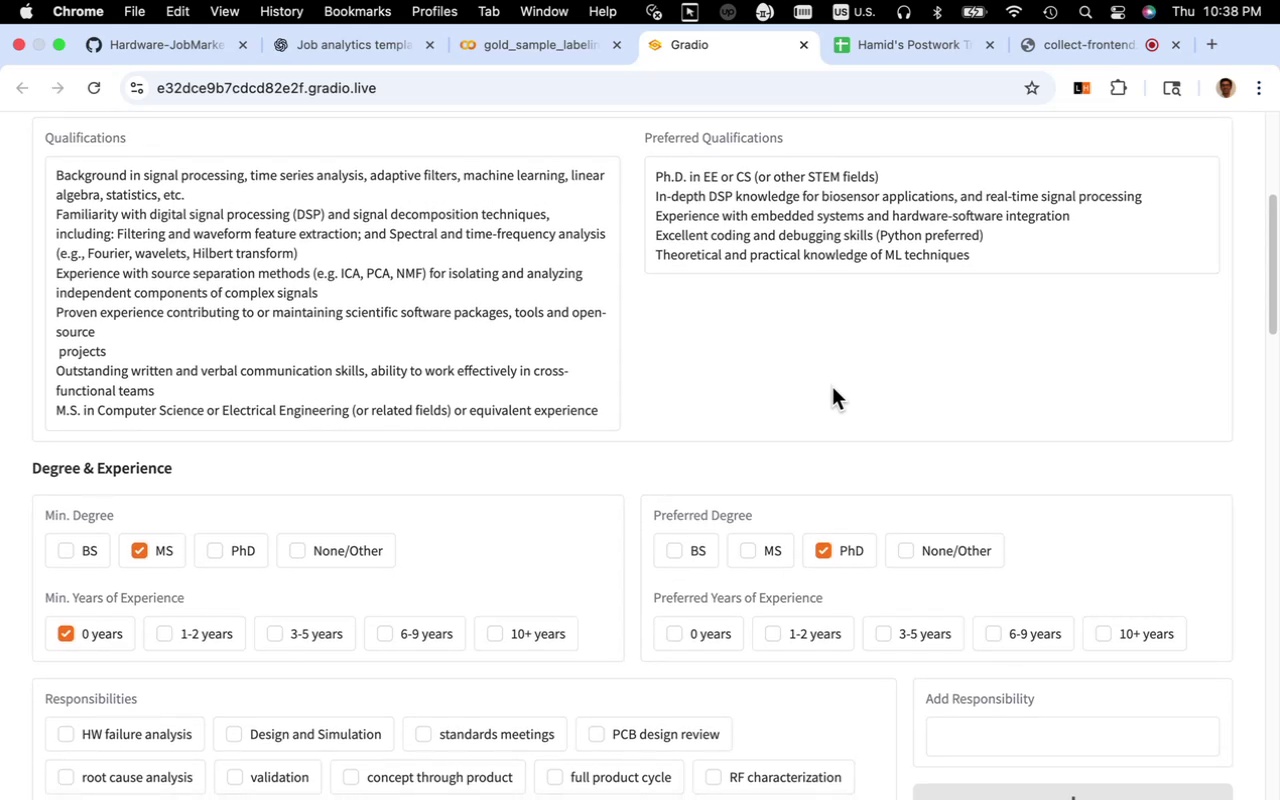 
wait(7.15)
 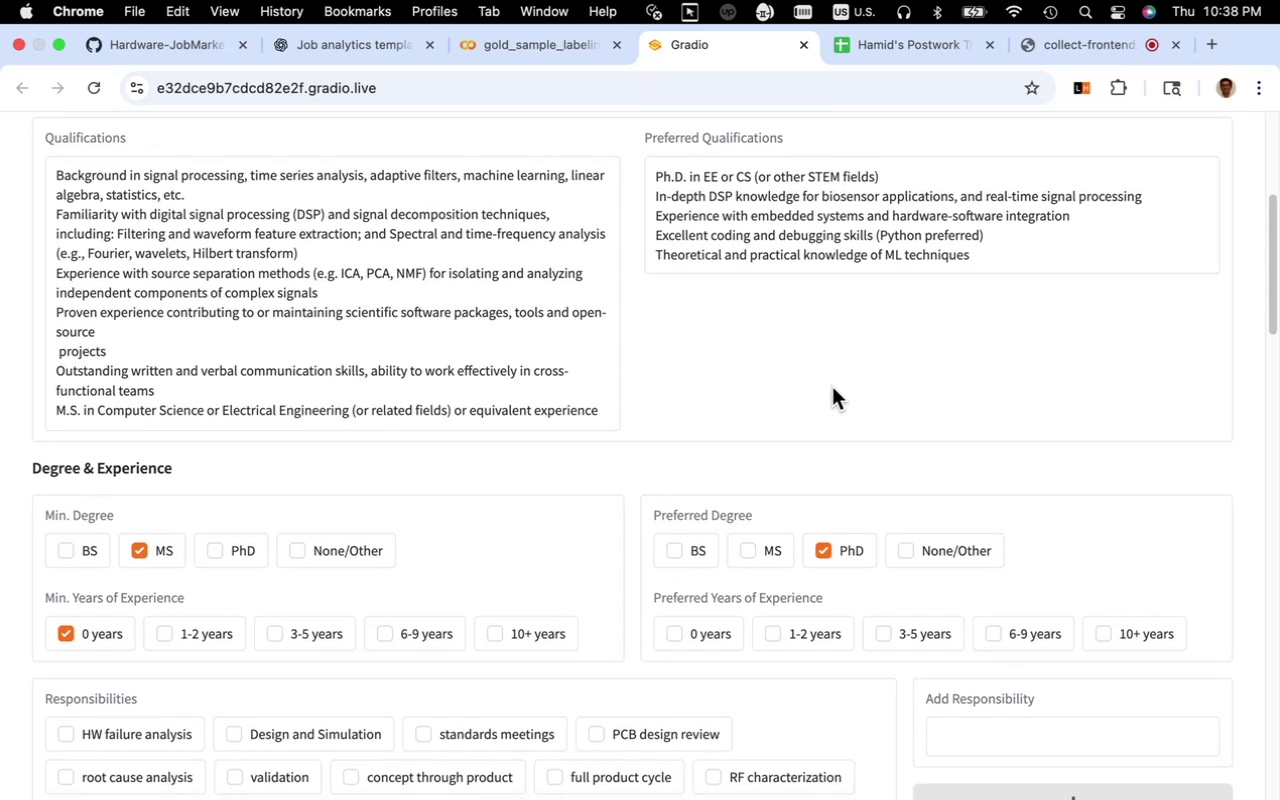 
scroll: coordinate [835, 385], scroll_direction: down, amount: 21.0
 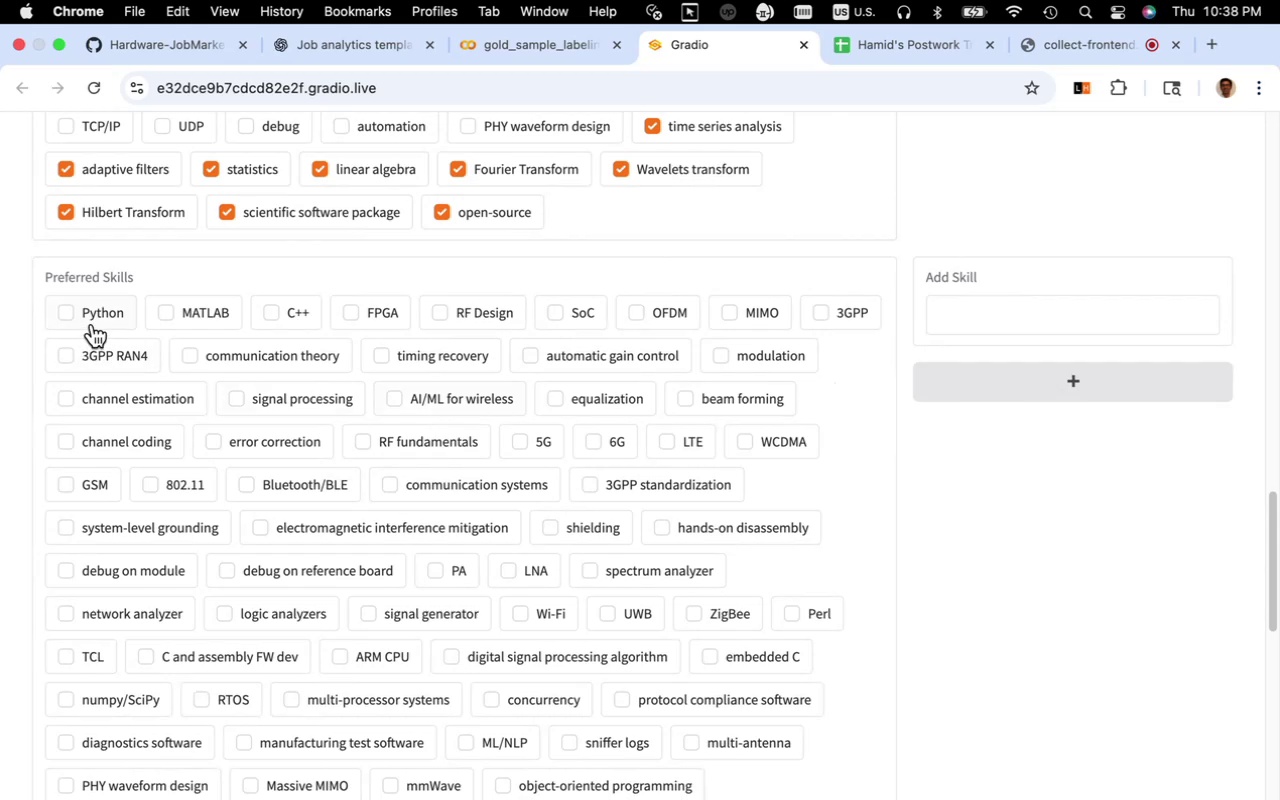 
left_click([93, 322])
 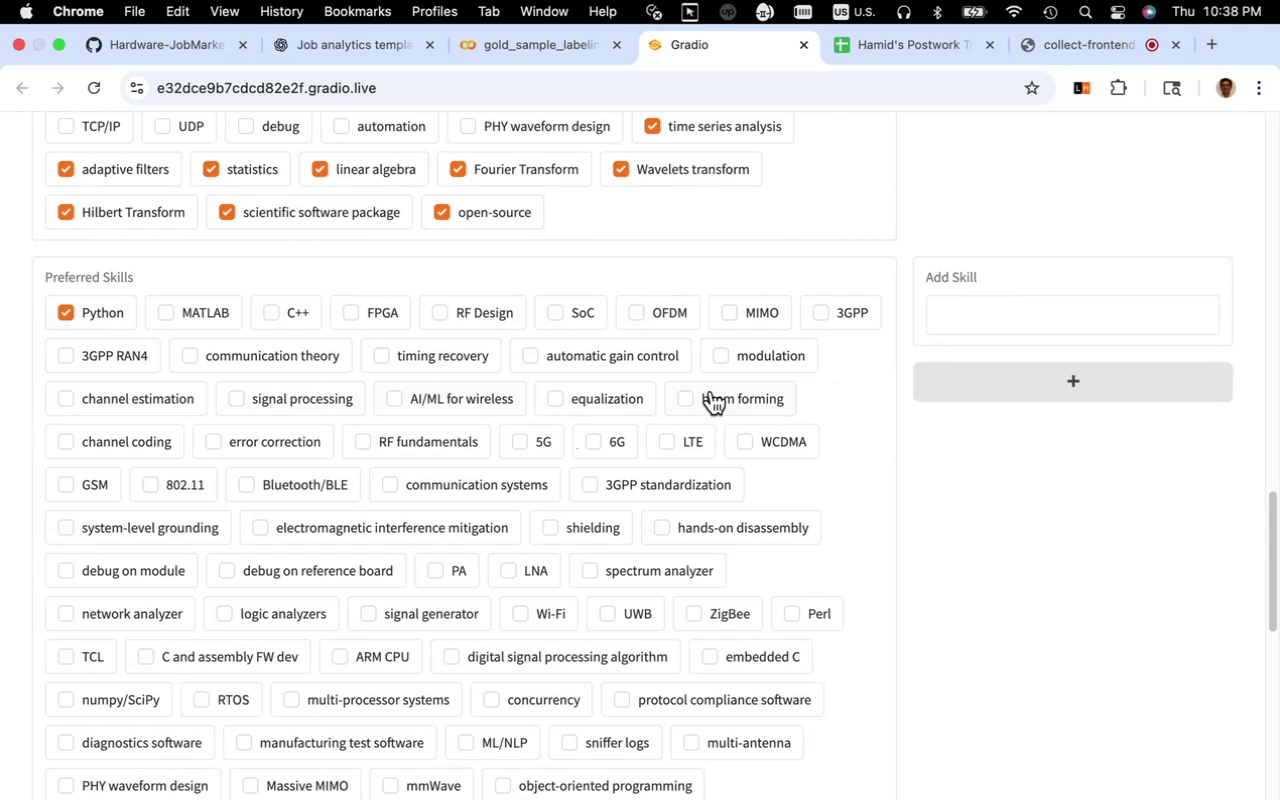 
scroll: coordinate [711, 392], scroll_direction: down, amount: 3.0
 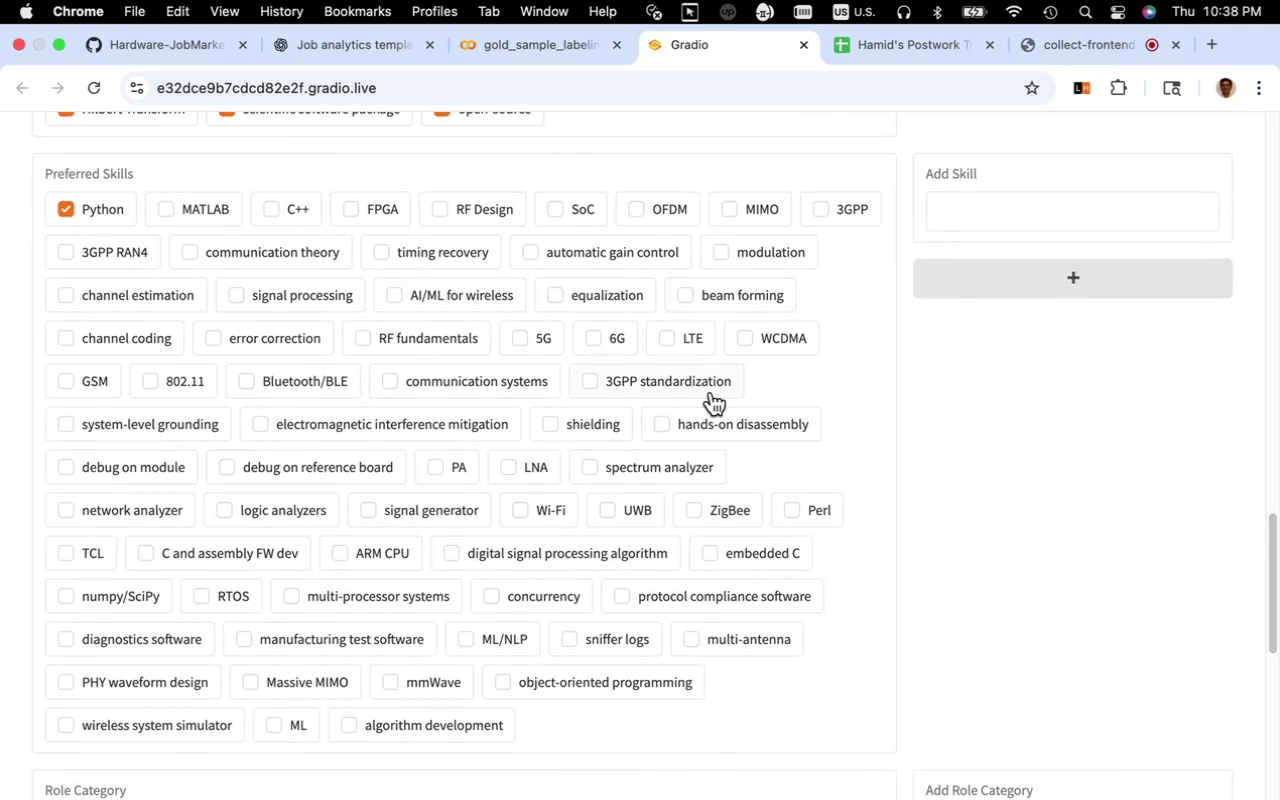 
key(Meta+CommandLeft)
 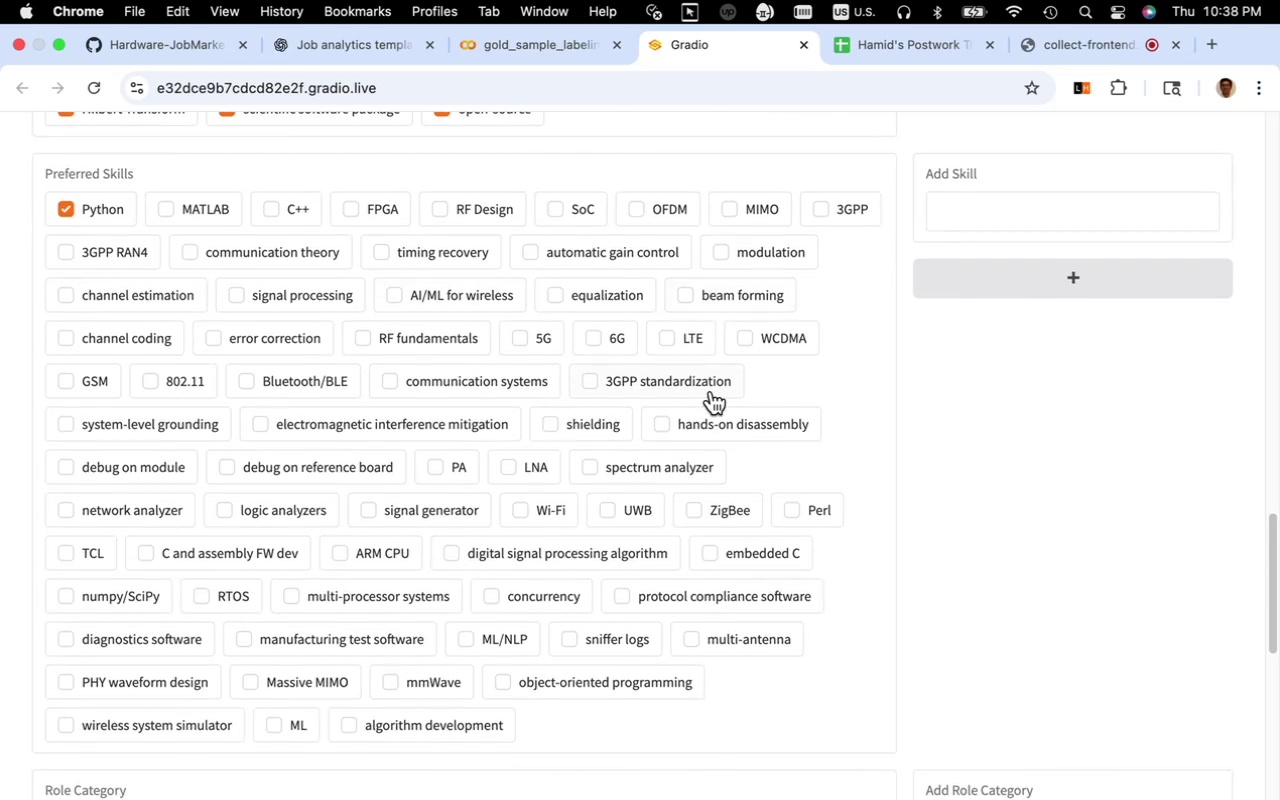 
key(Meta+F)
 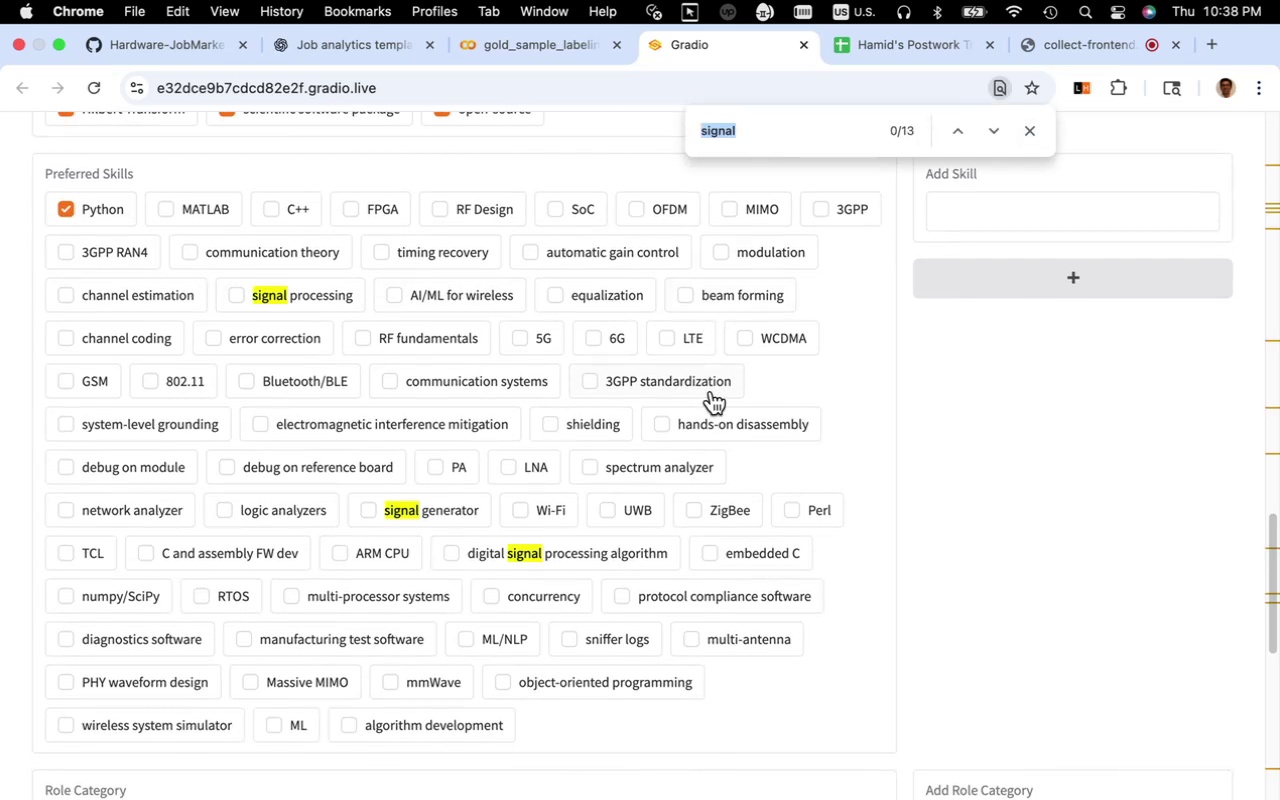 
type(debug)
 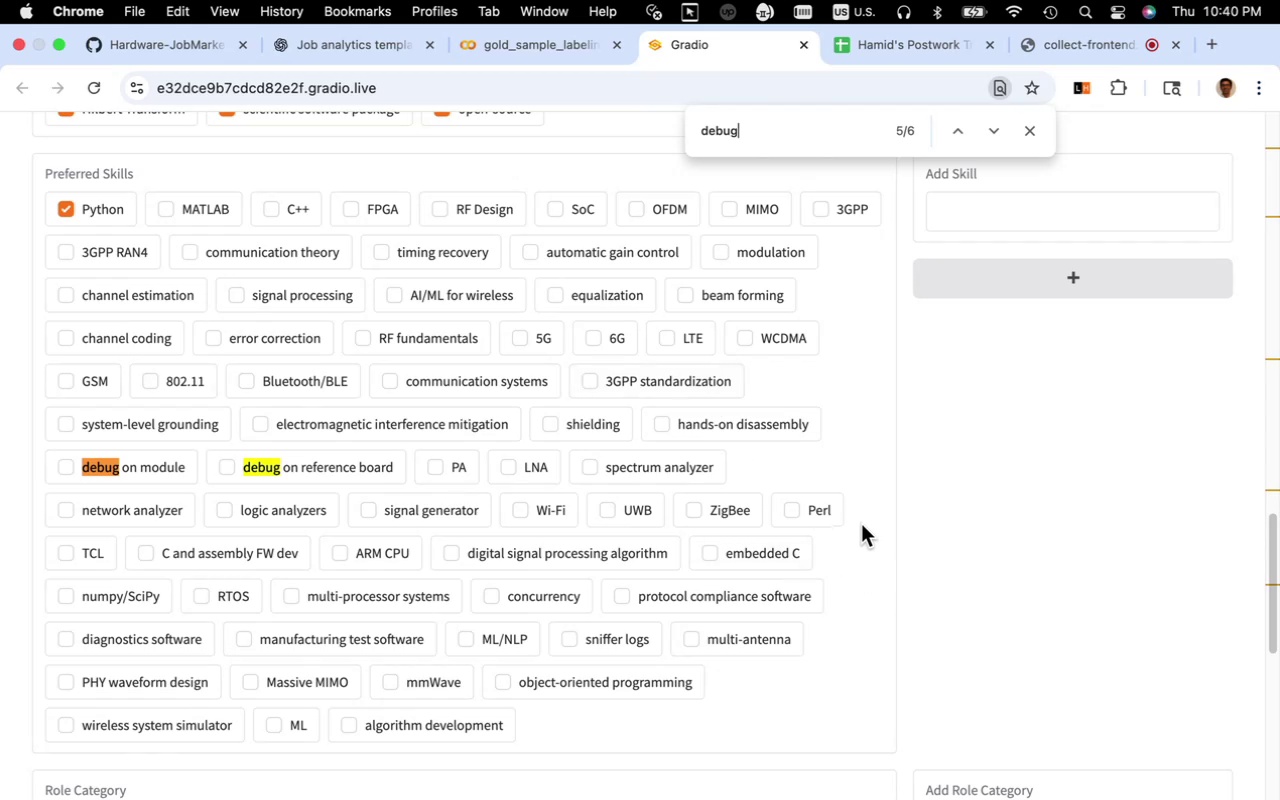 
wait(75.6)
 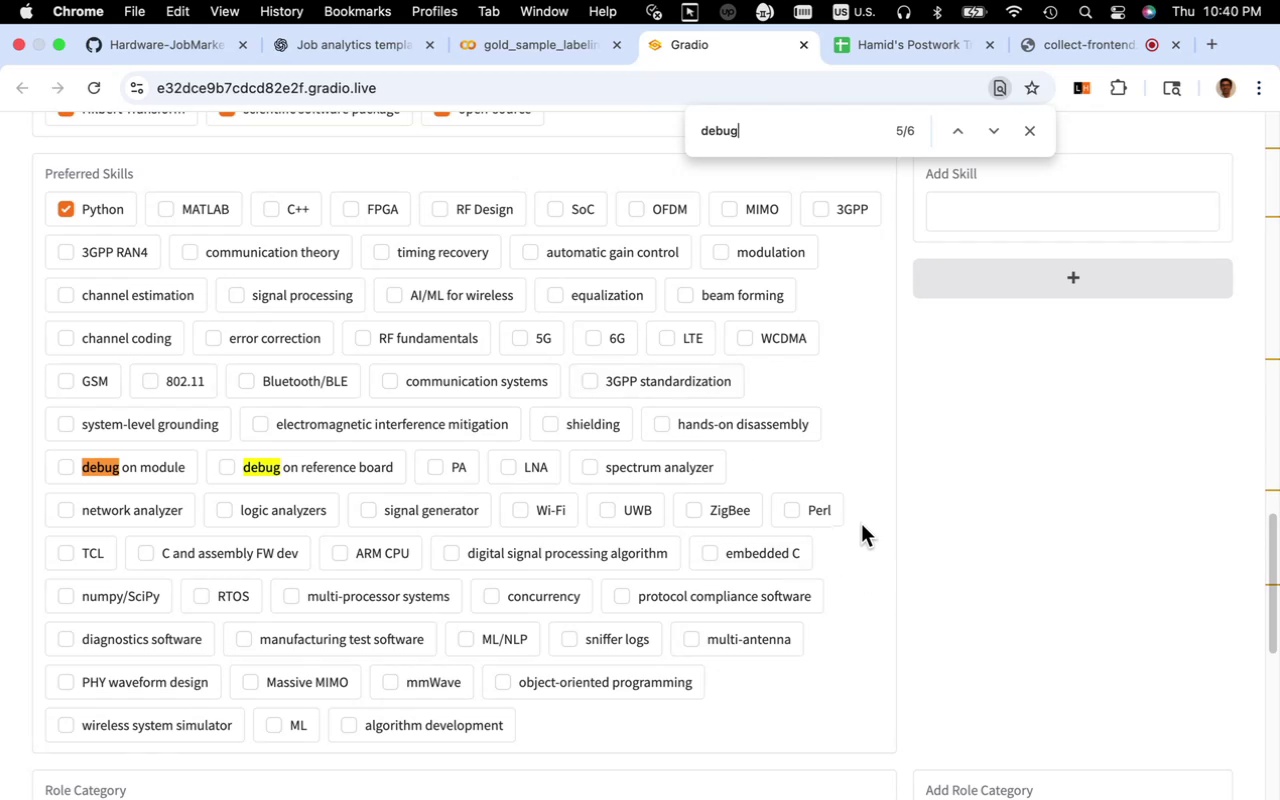 
left_click([1032, 142])
 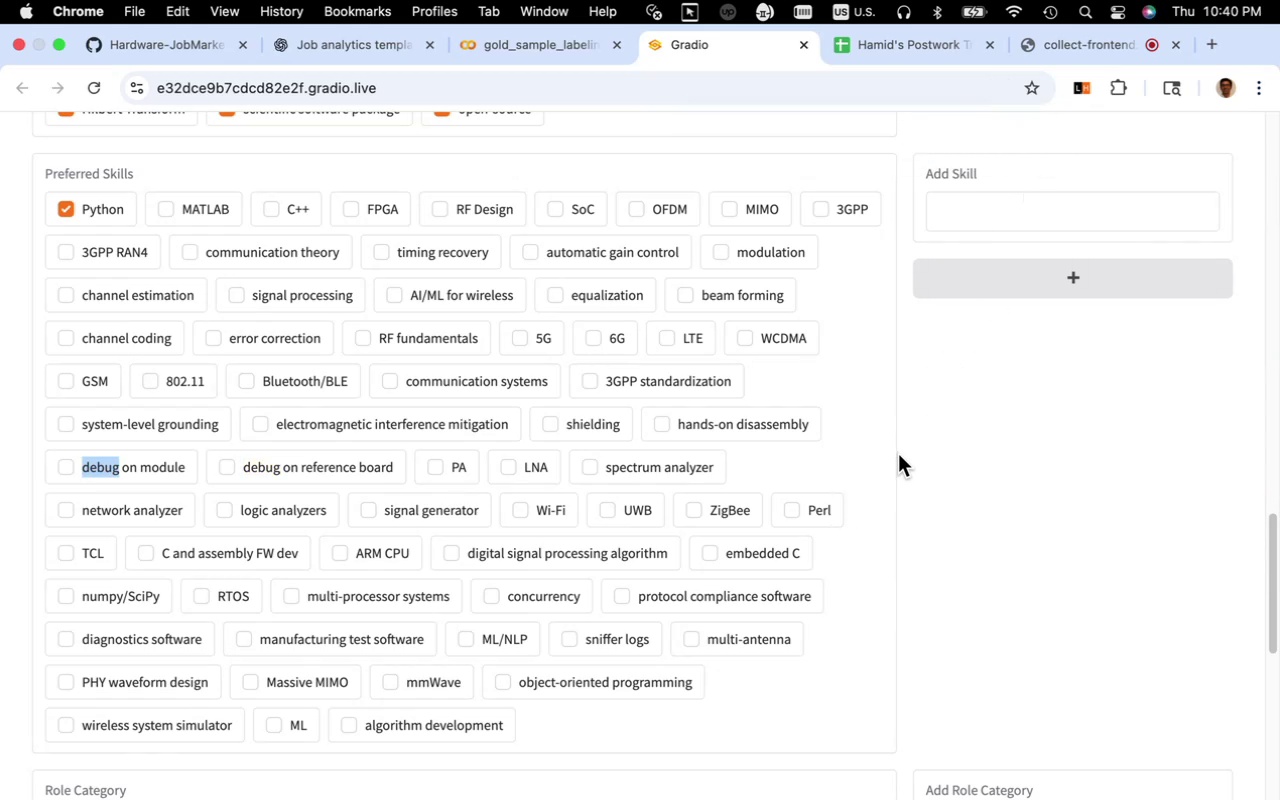 
scroll: coordinate [898, 454], scroll_direction: up, amount: 7.0
 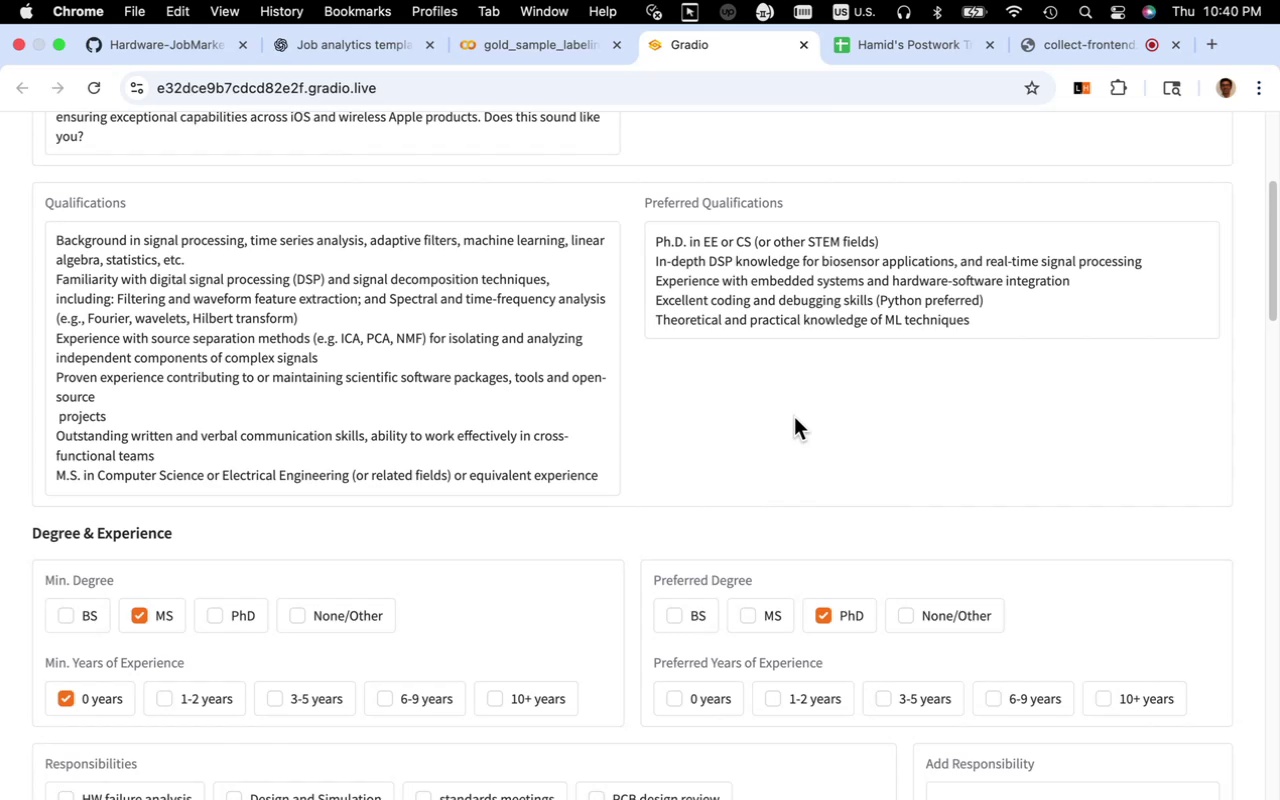 
wait(15.25)
 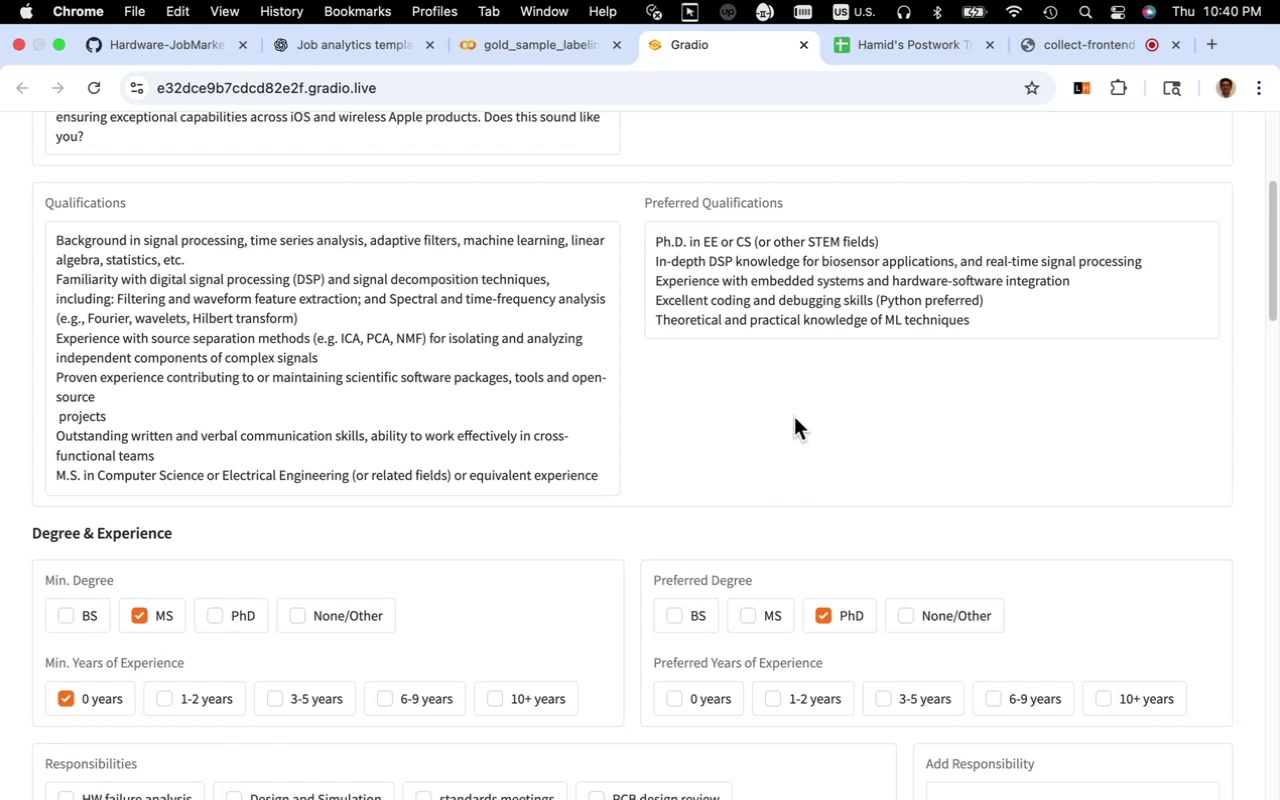 
scroll: coordinate [819, 404], scroll_direction: down, amount: 3.0
 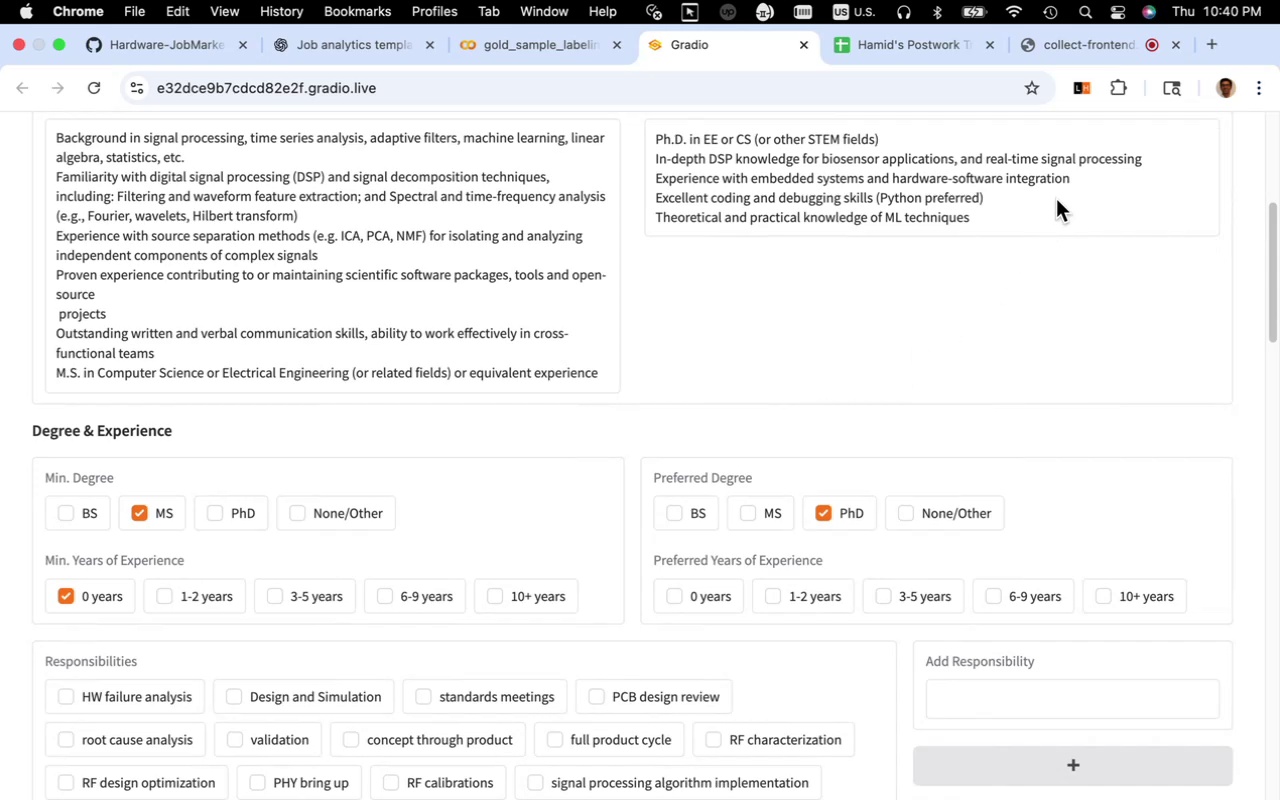 
left_click_drag(start_coordinate=[1070, 181], to_coordinate=[890, 188])
 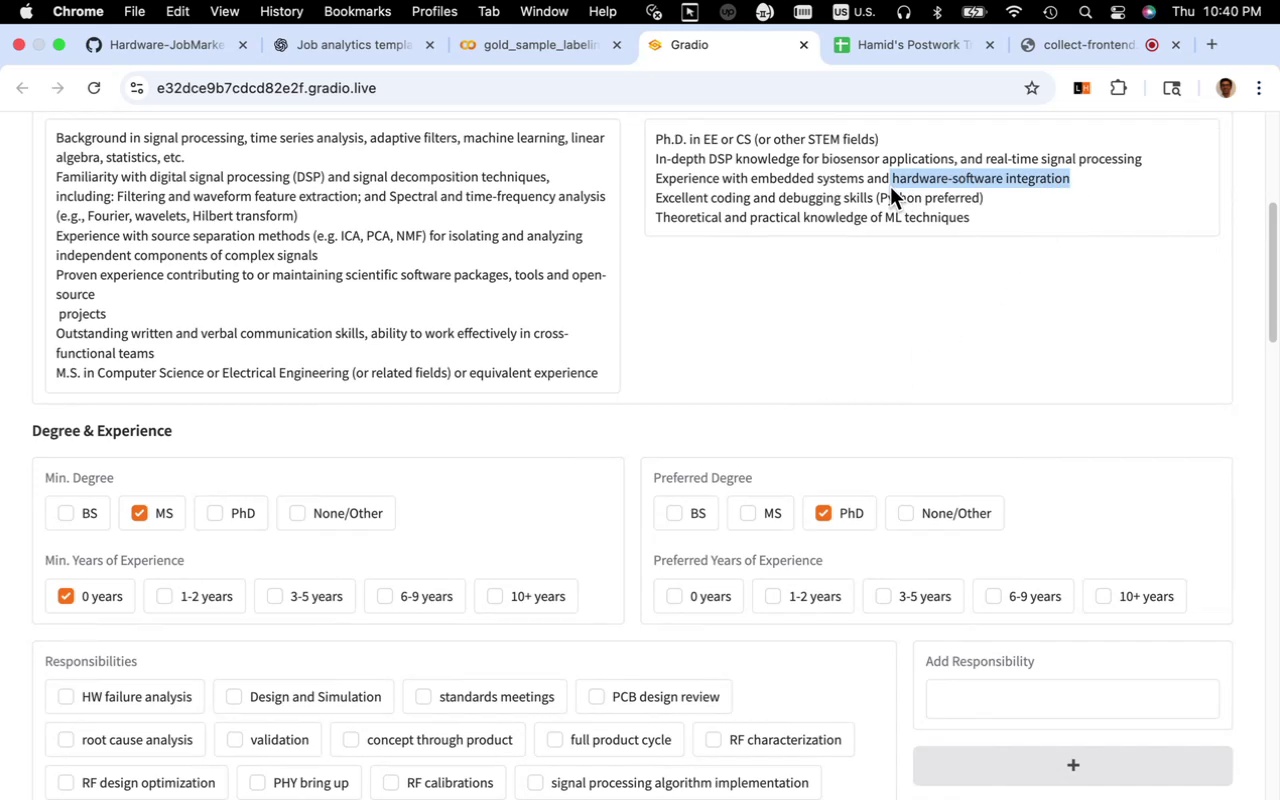 
key(Meta+C)
 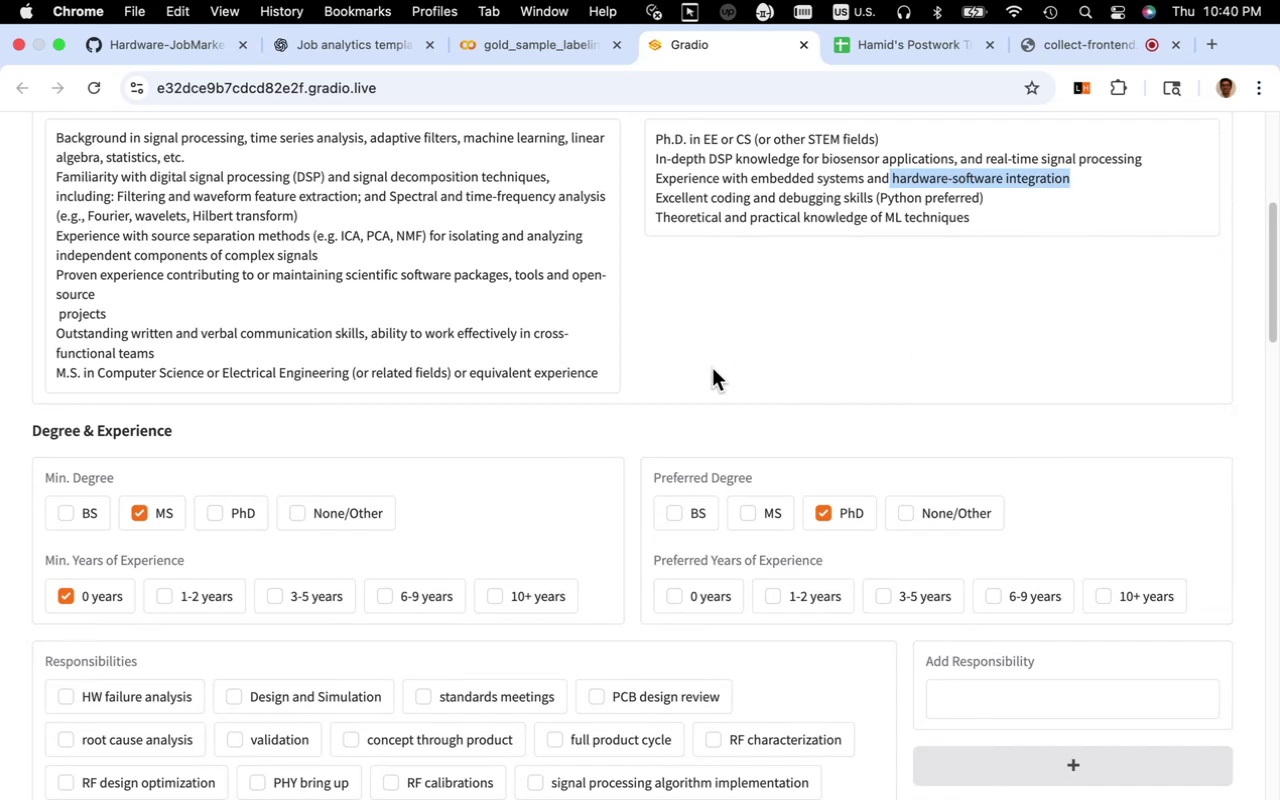 
scroll: coordinate [792, 450], scroll_direction: down, amount: 23.0
 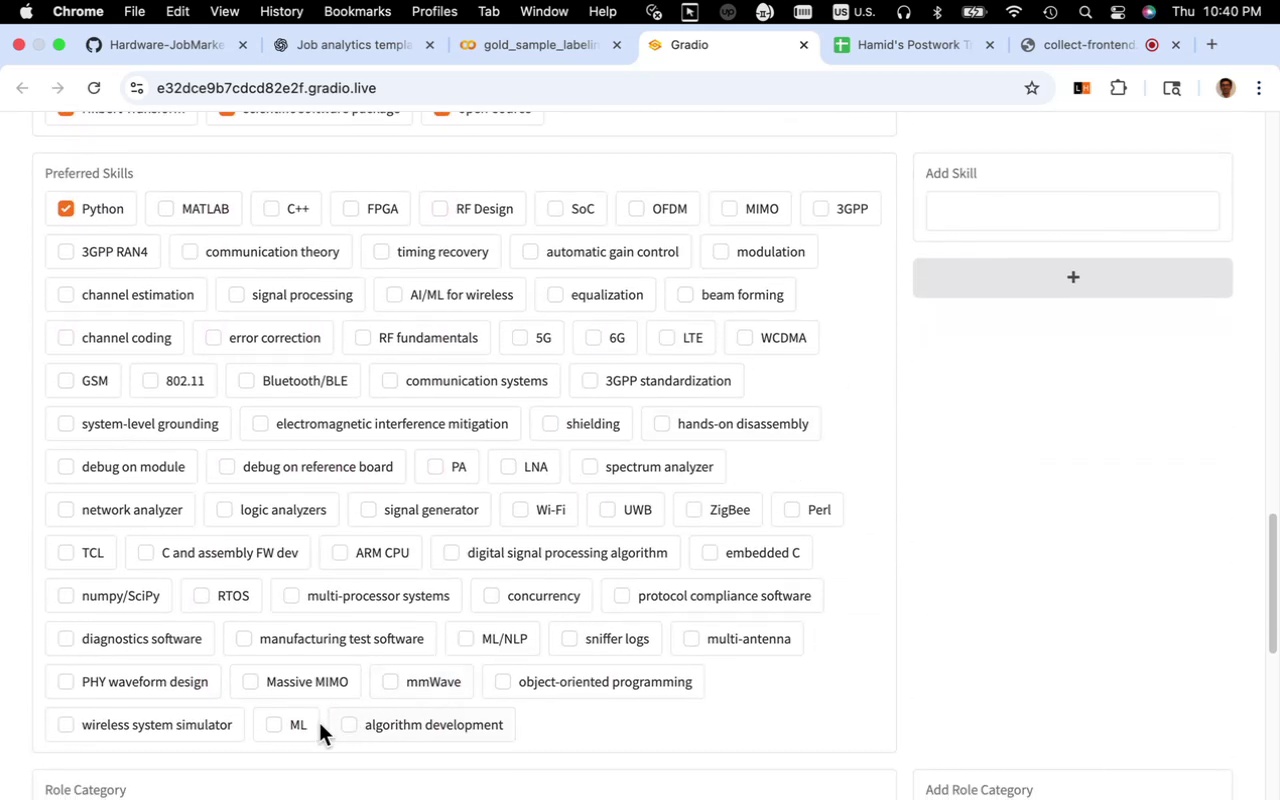 
left_click([304, 726])
 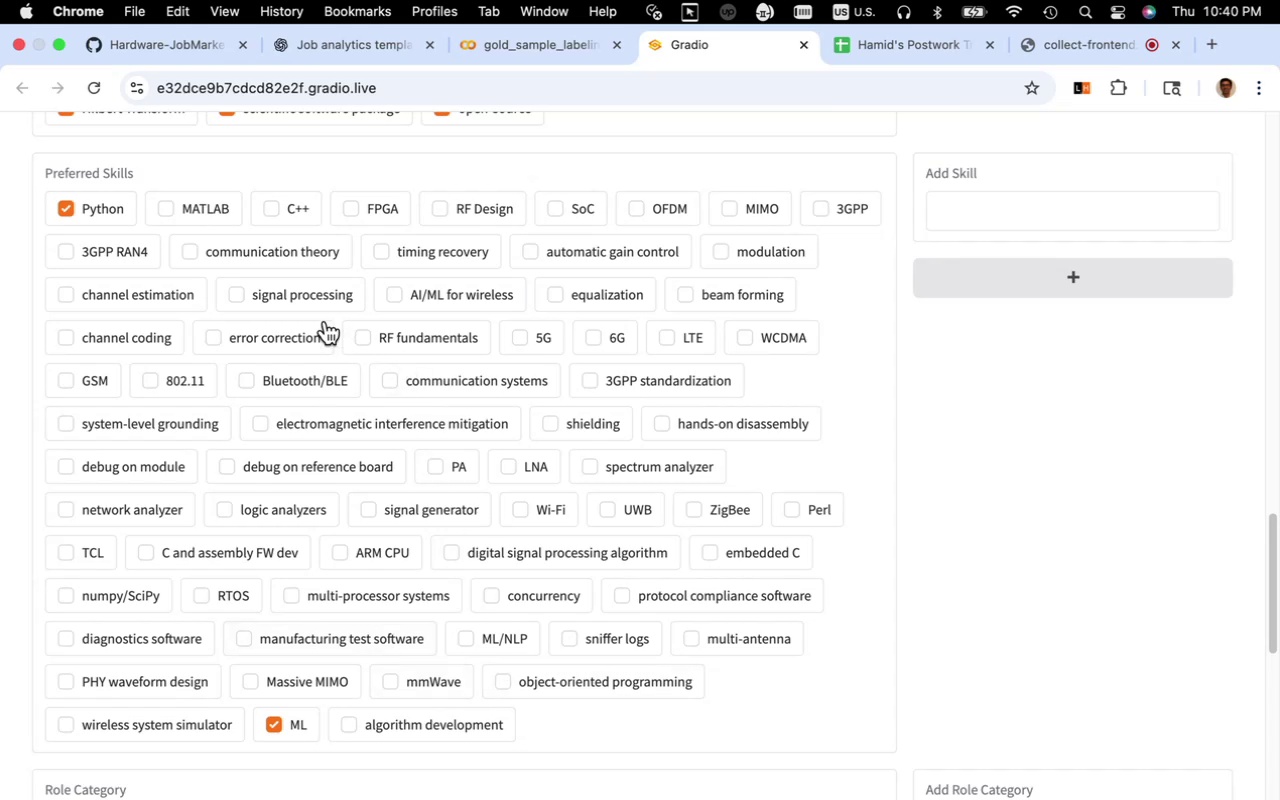 
left_click([312, 301])
 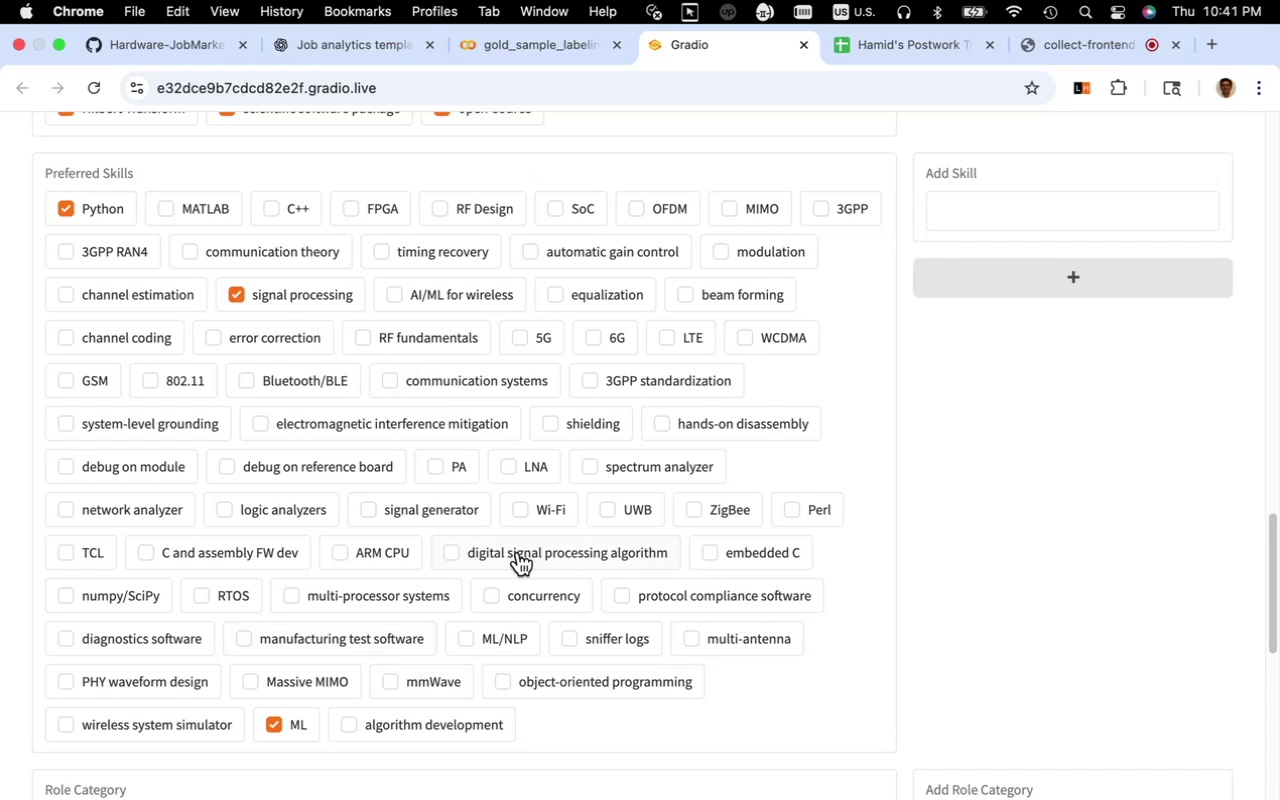 
left_click([518, 552])
 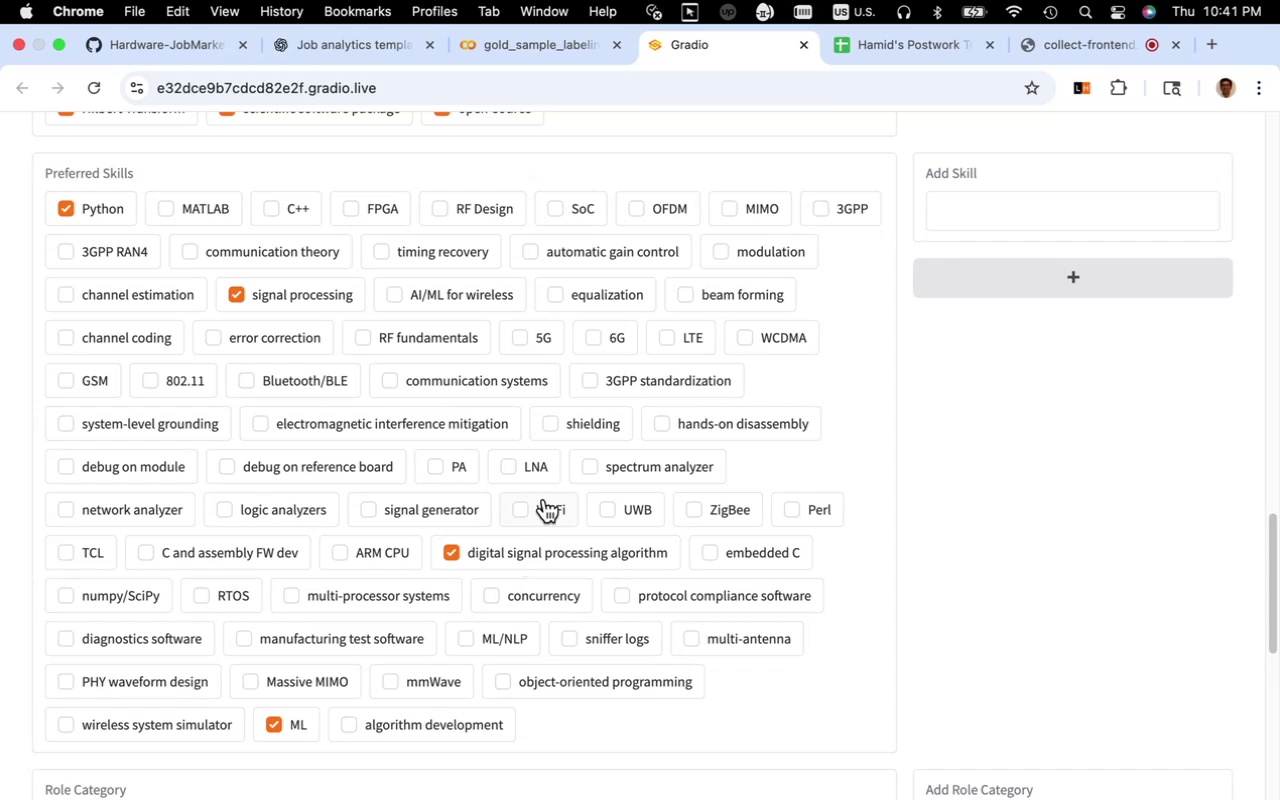 
wait(12.21)
 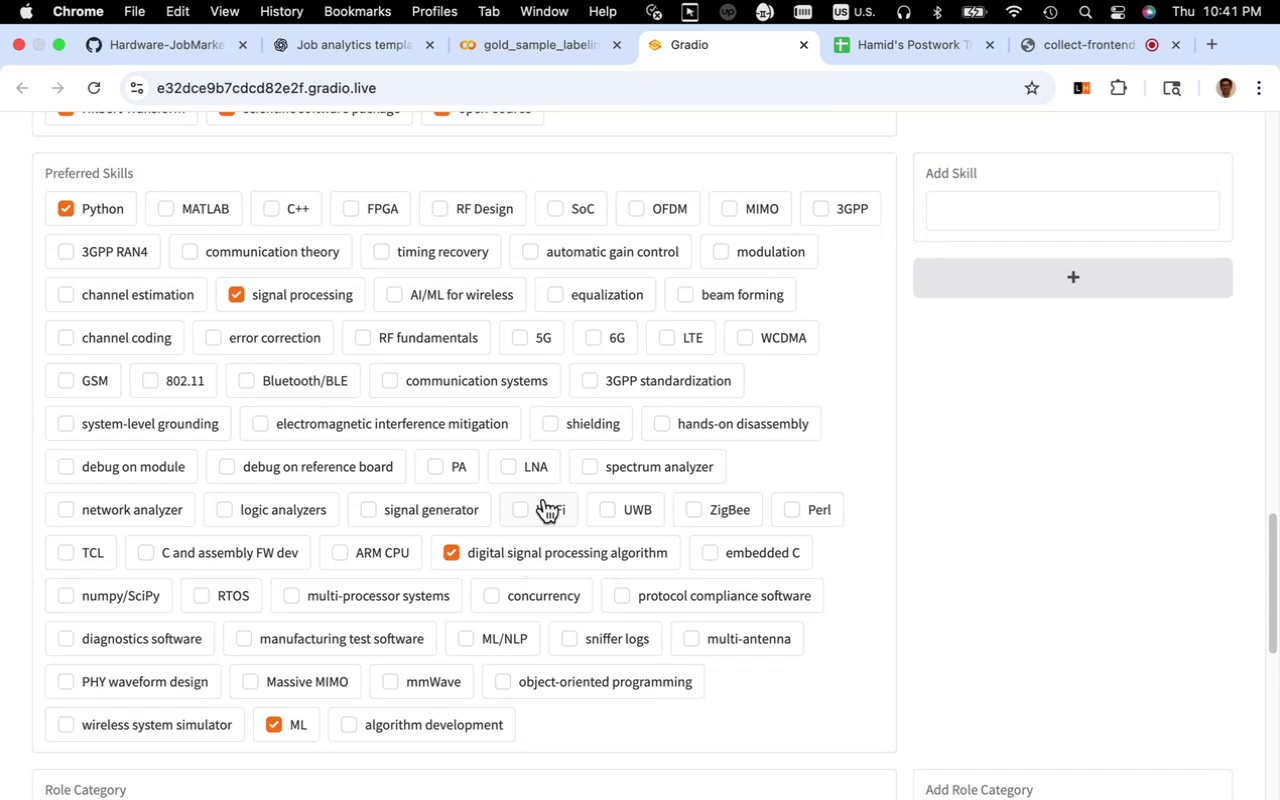 
left_click([970, 208])
 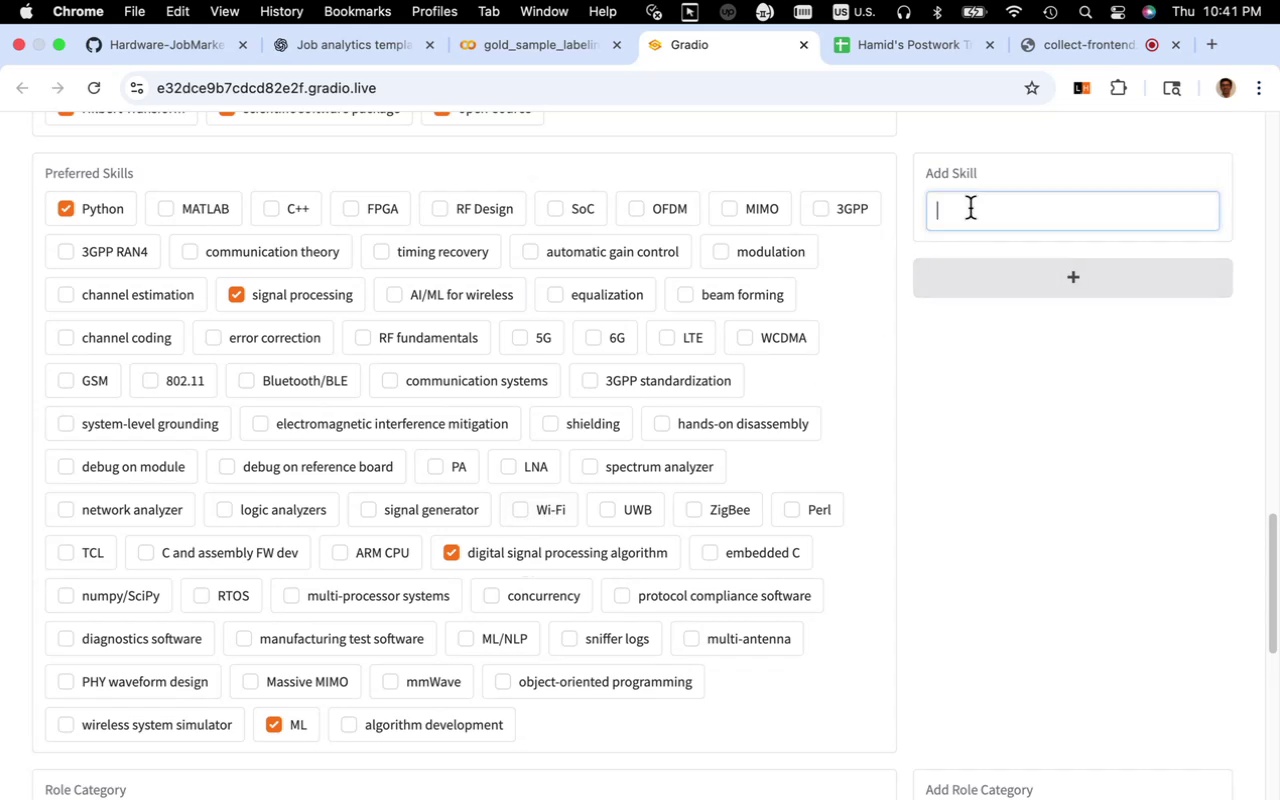 
key(Meta+V)
 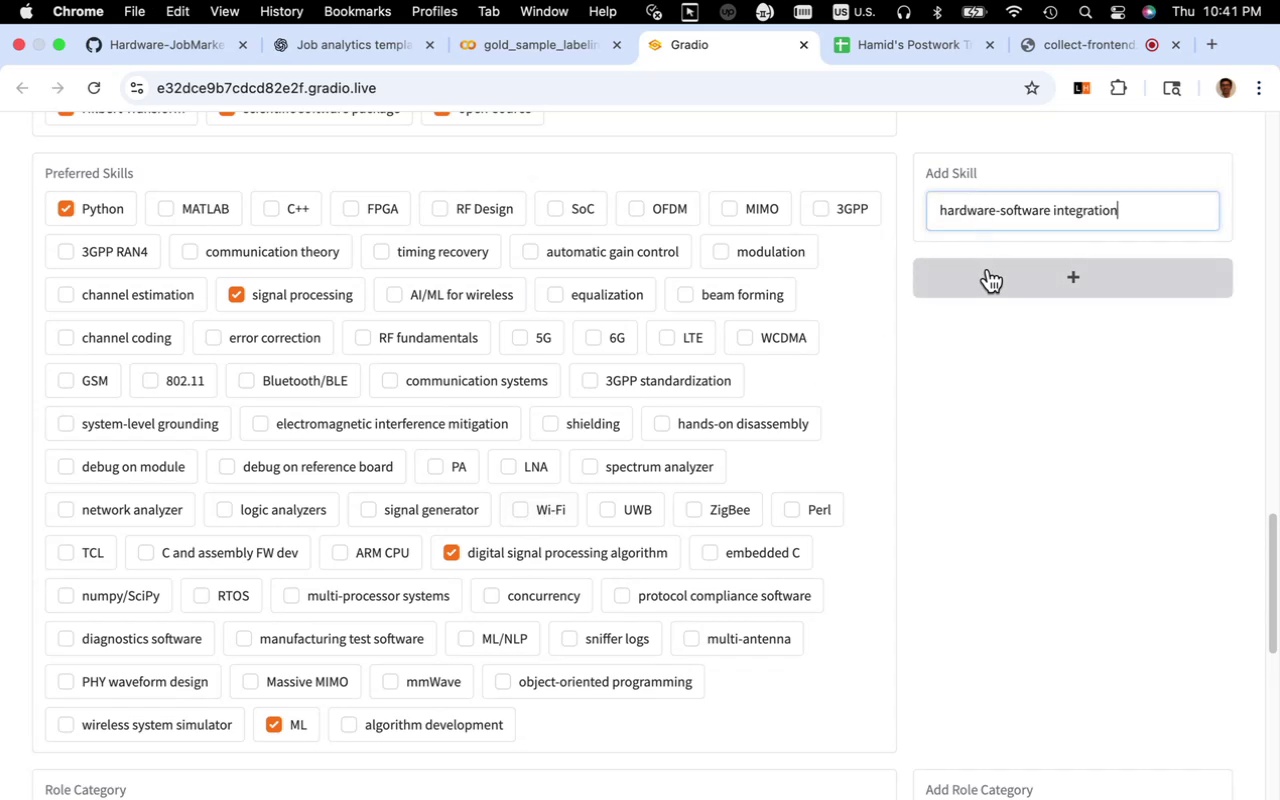 
left_click([988, 269])
 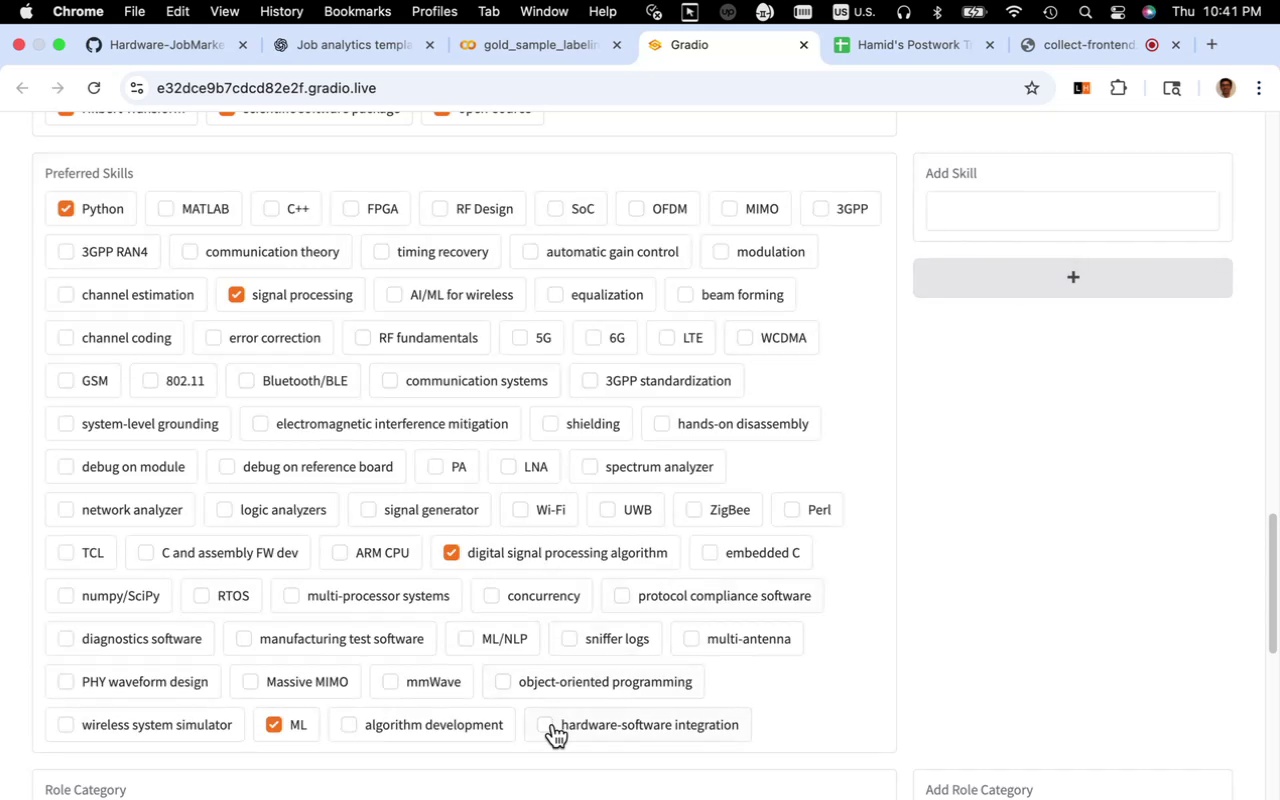 
left_click([553, 724])
 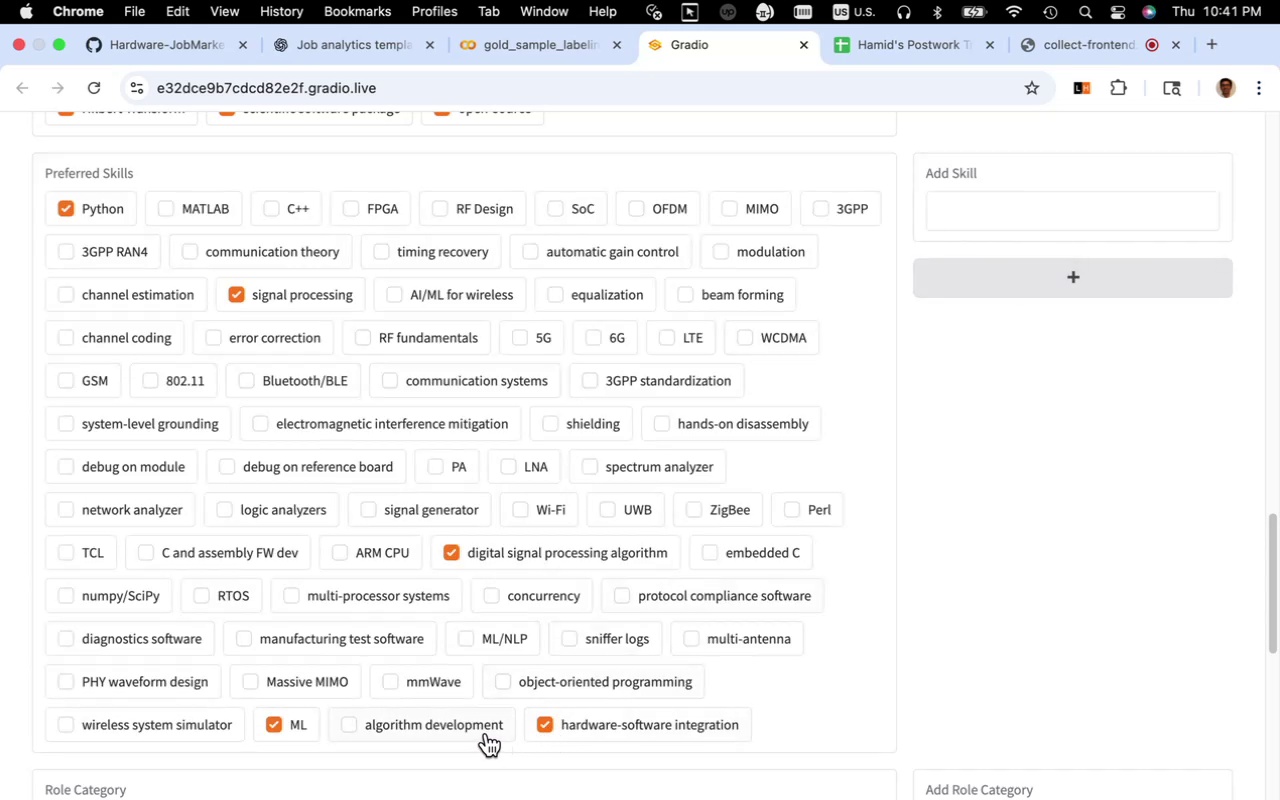 
left_click([486, 733])
 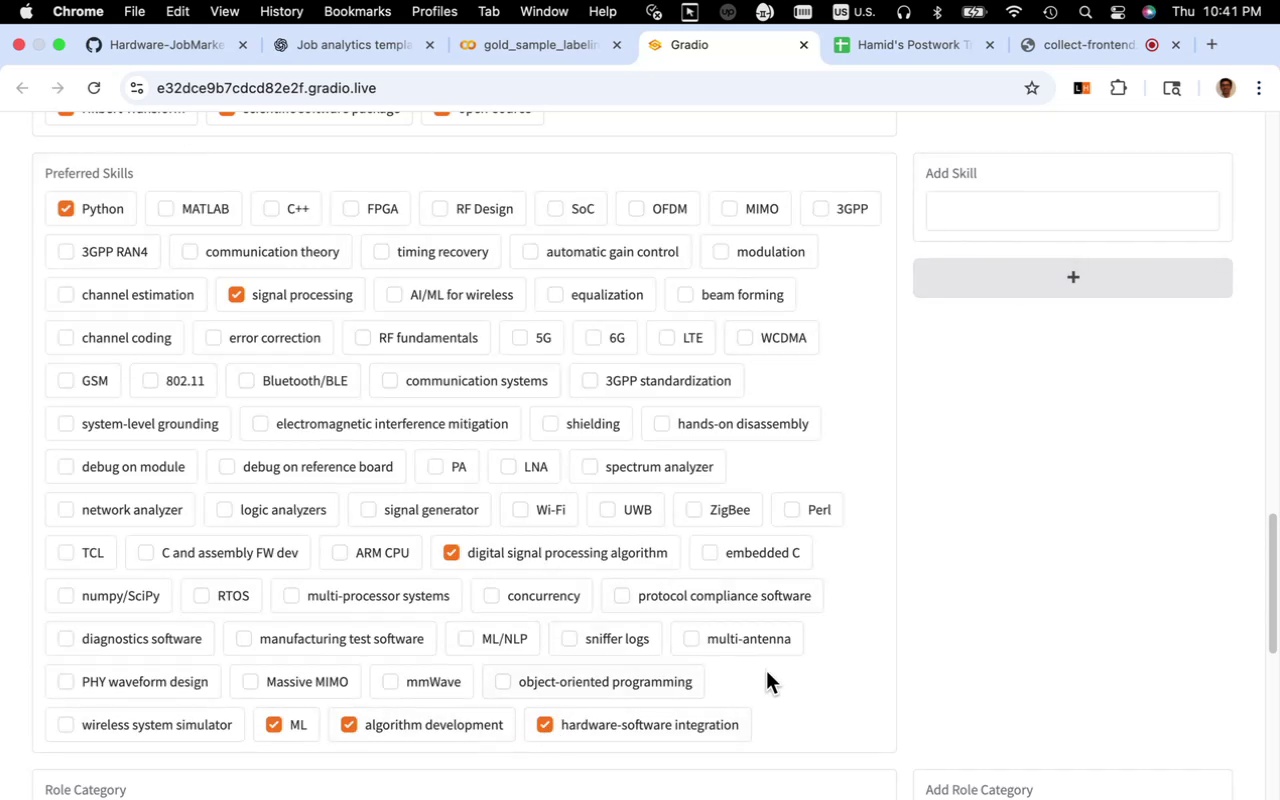 
key(Meta+F)
 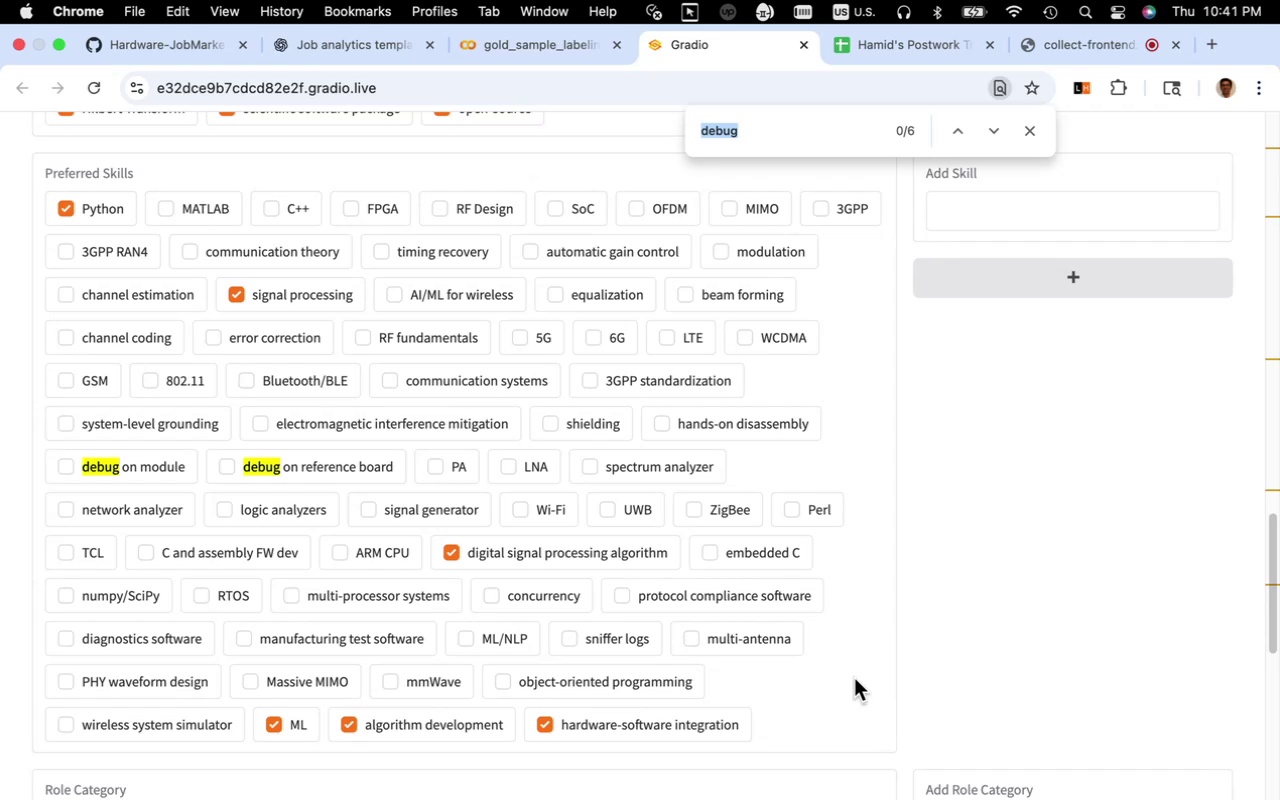 
wait(8.13)
 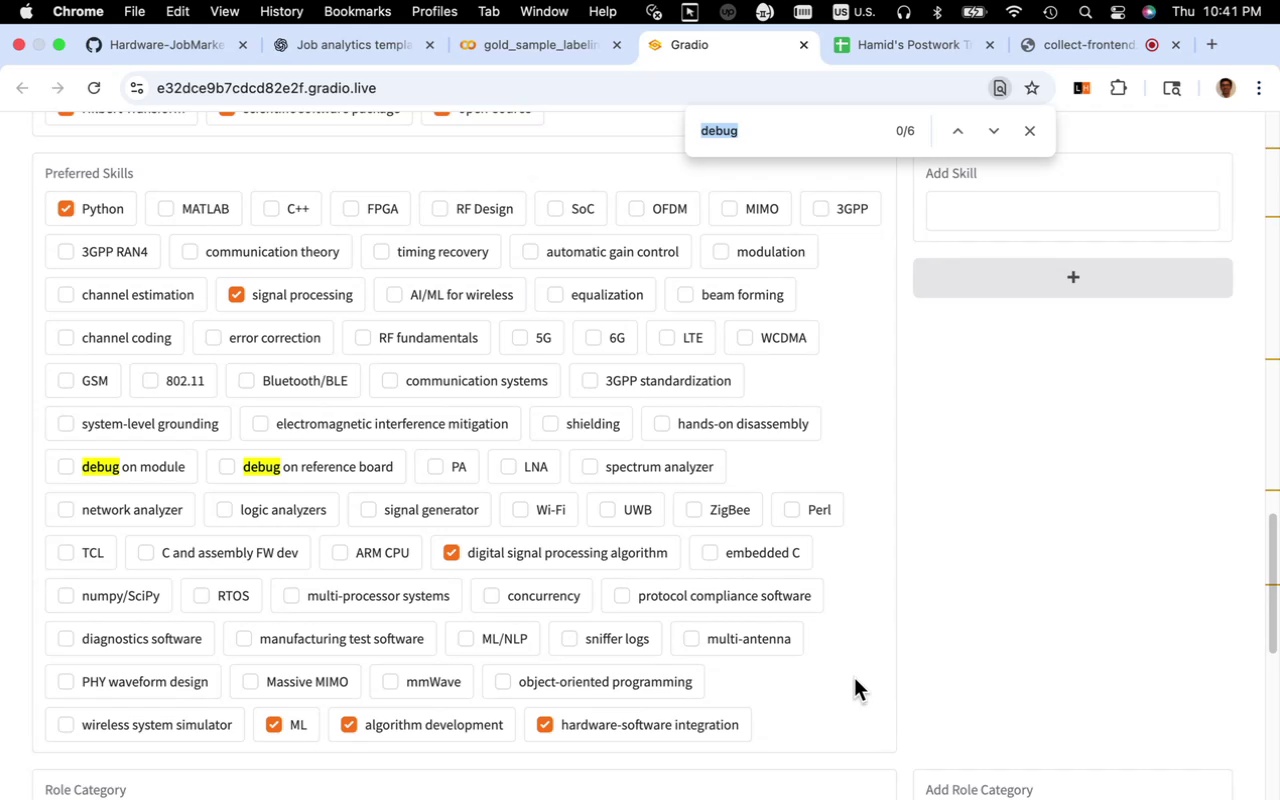 
type(embedded)
 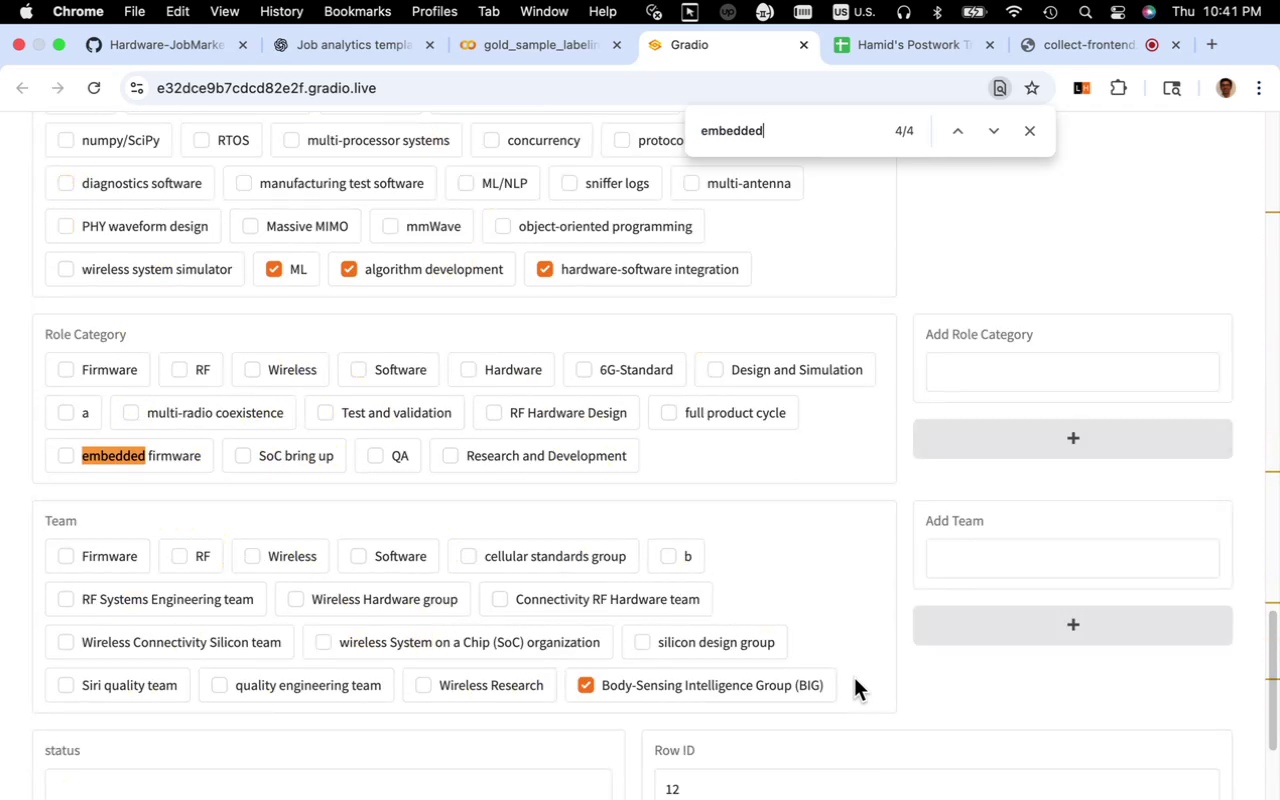 
scroll: coordinate [660, 587], scroll_direction: up, amount: 25.0
 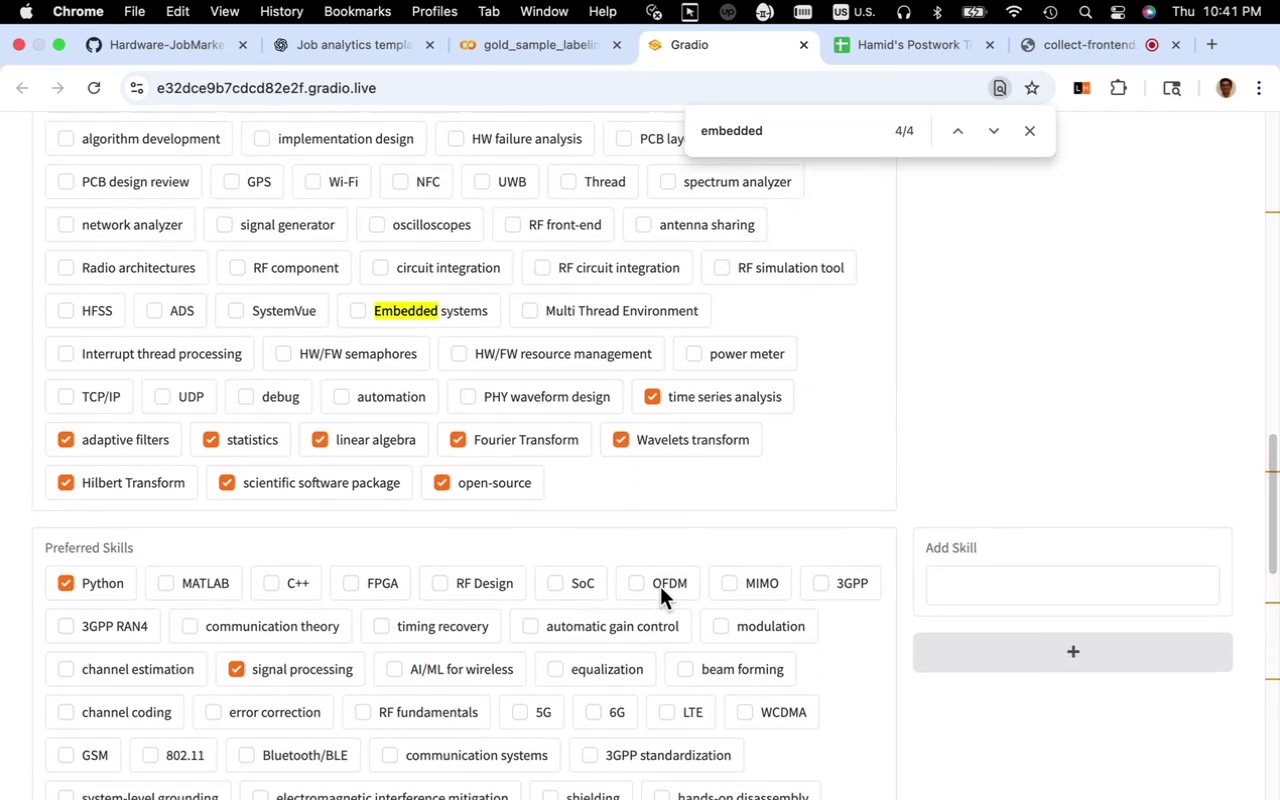 
scroll: coordinate [660, 586], scroll_direction: down, amount: 13.0
 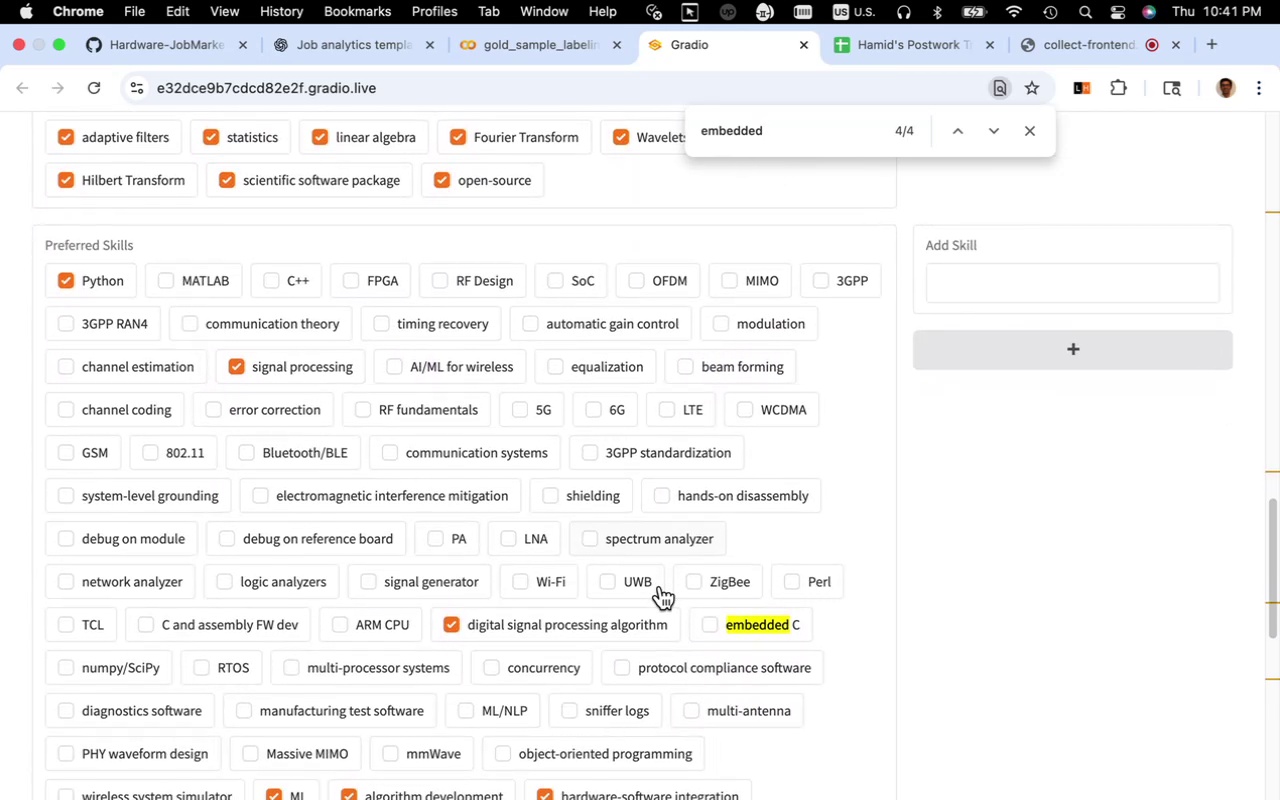 
scroll: coordinate [660, 586], scroll_direction: up, amount: 3.0
 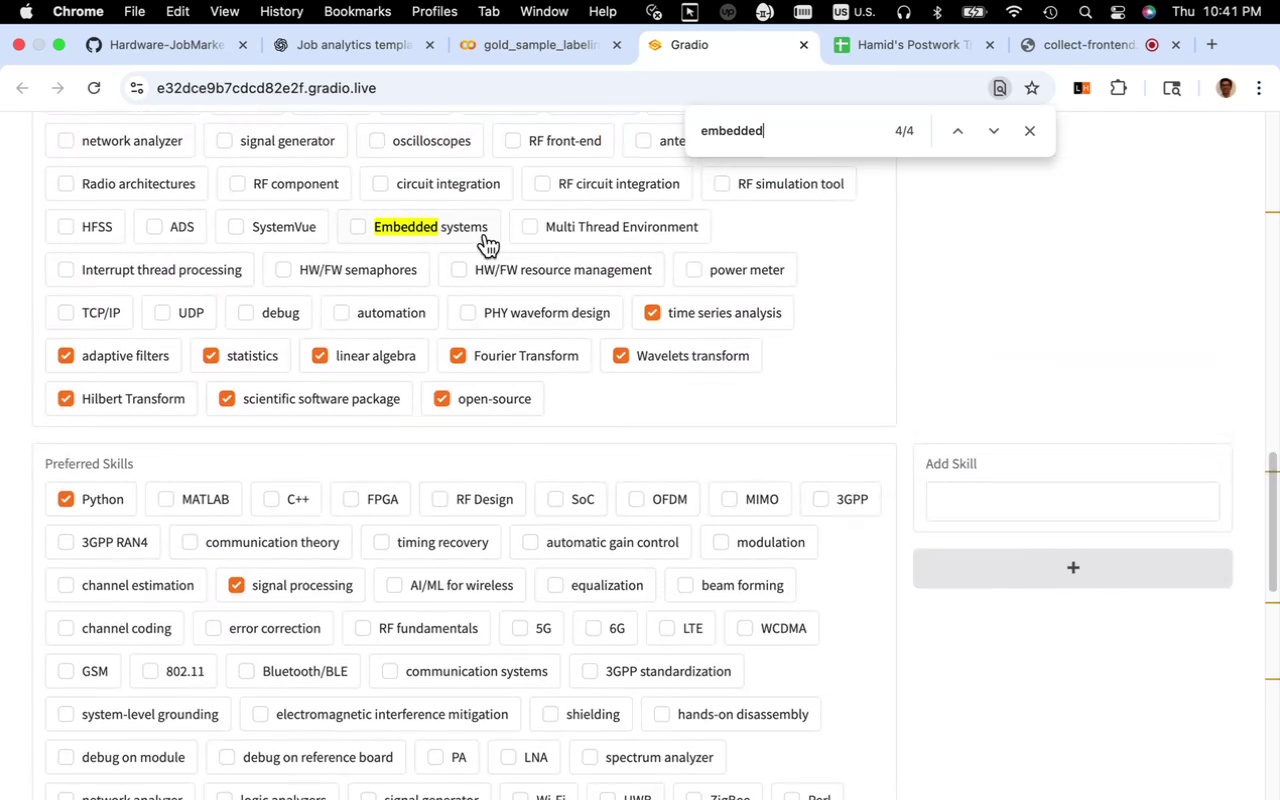 
left_click_drag(start_coordinate=[490, 231], to_coordinate=[376, 231])
 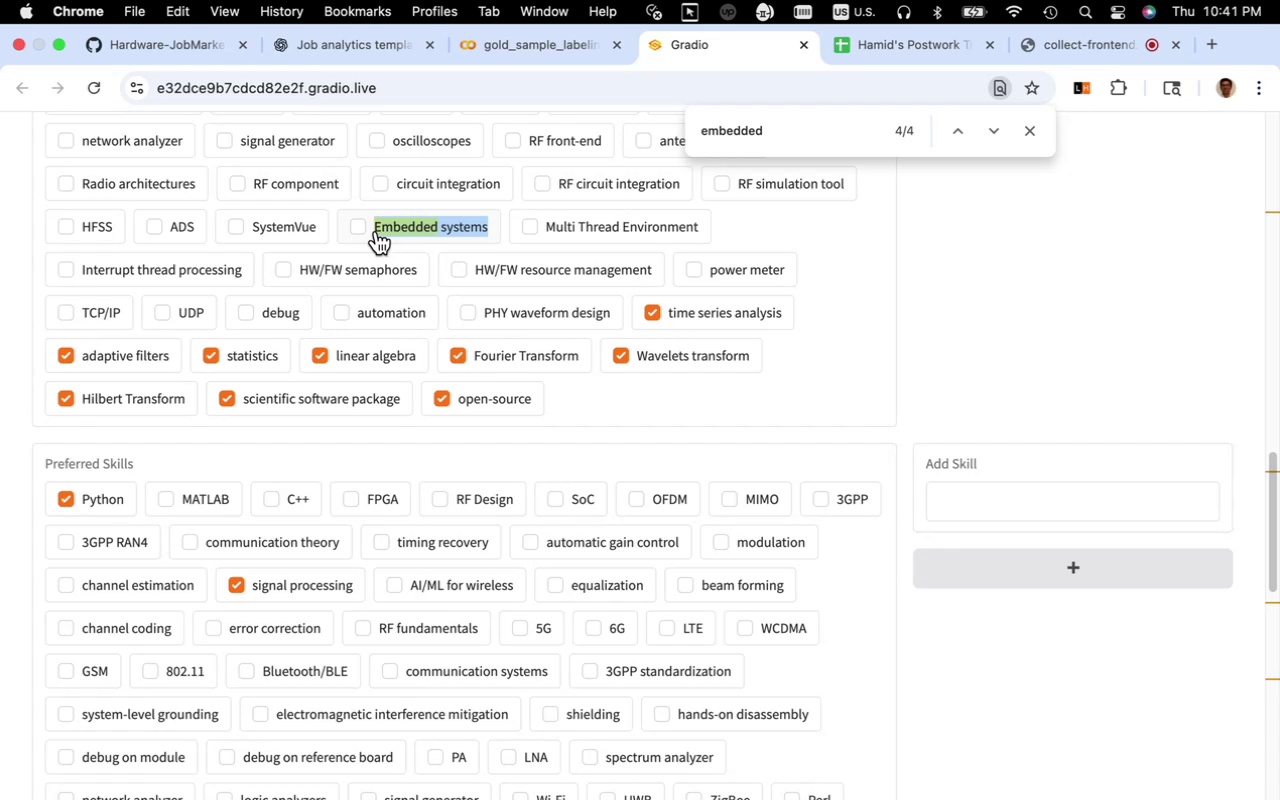 
key(Meta+C)
 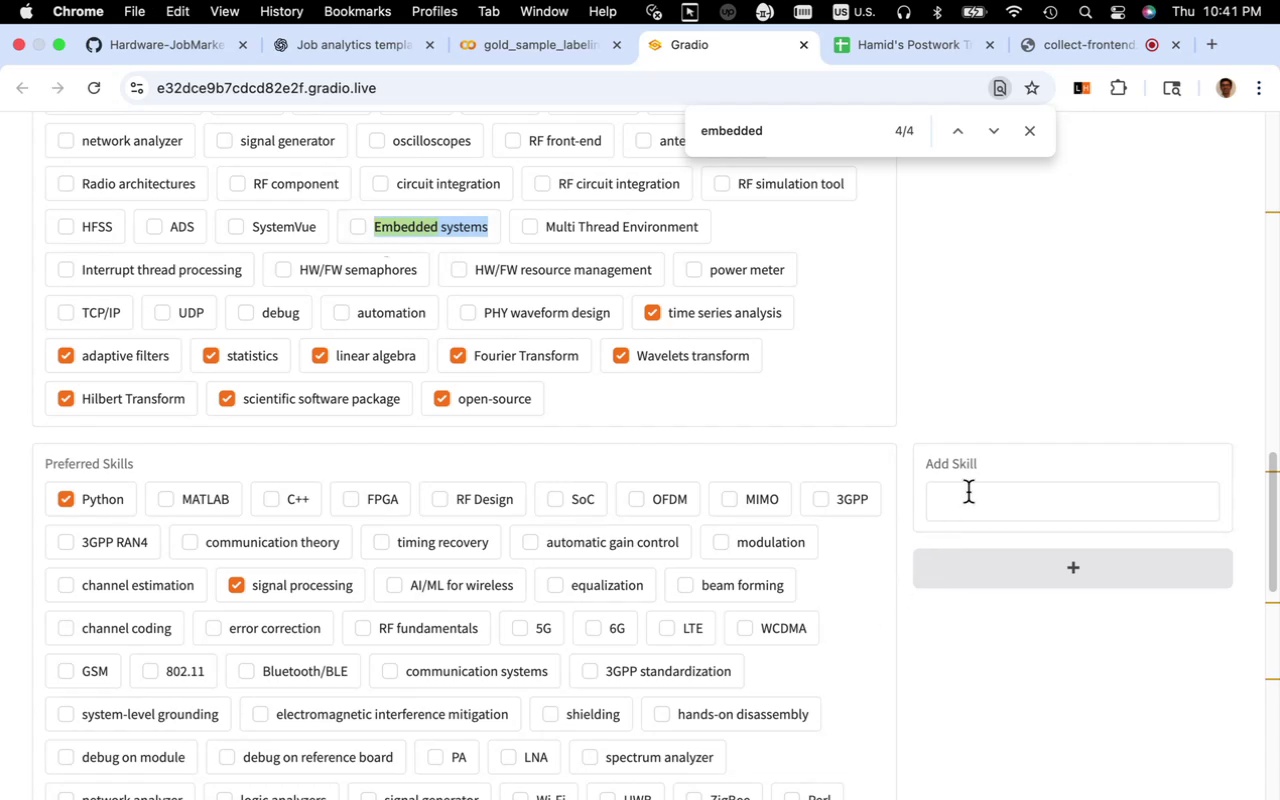 
left_click([968, 491])
 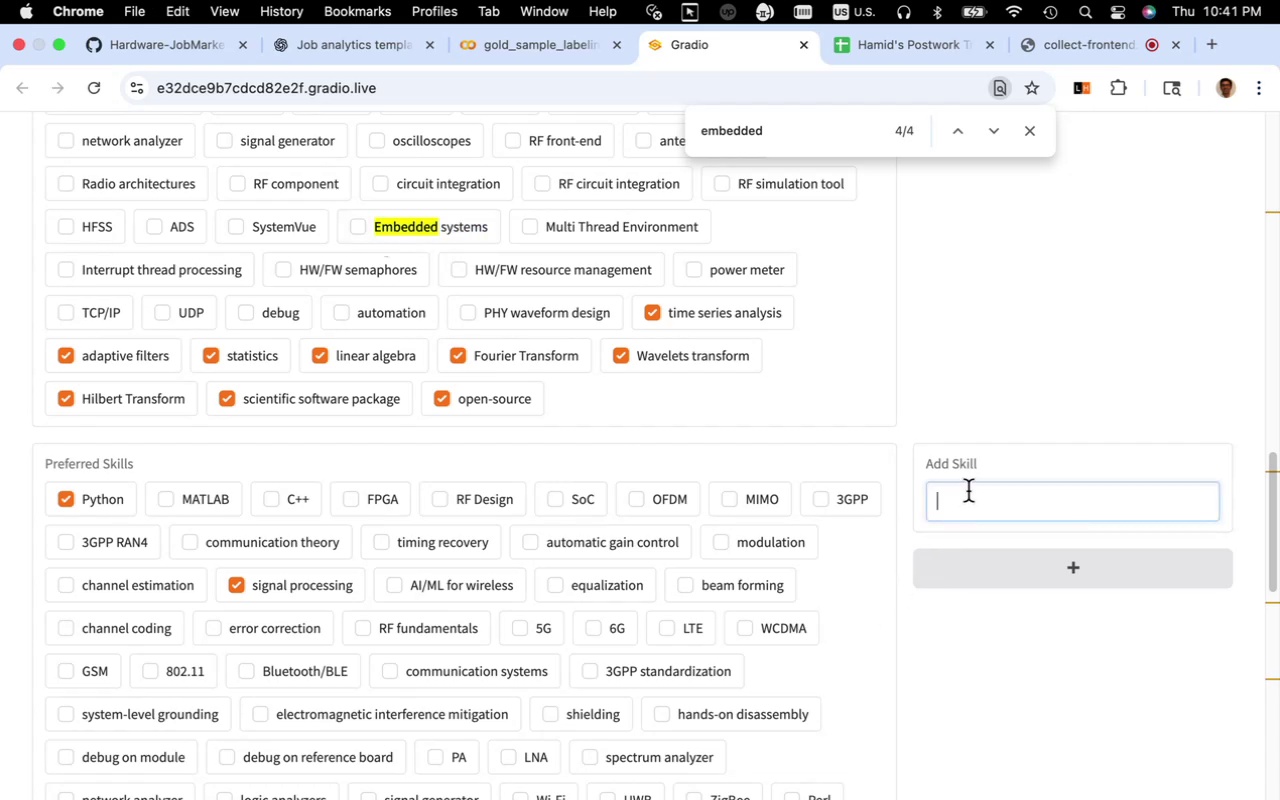 
key(Meta+CommandLeft)
 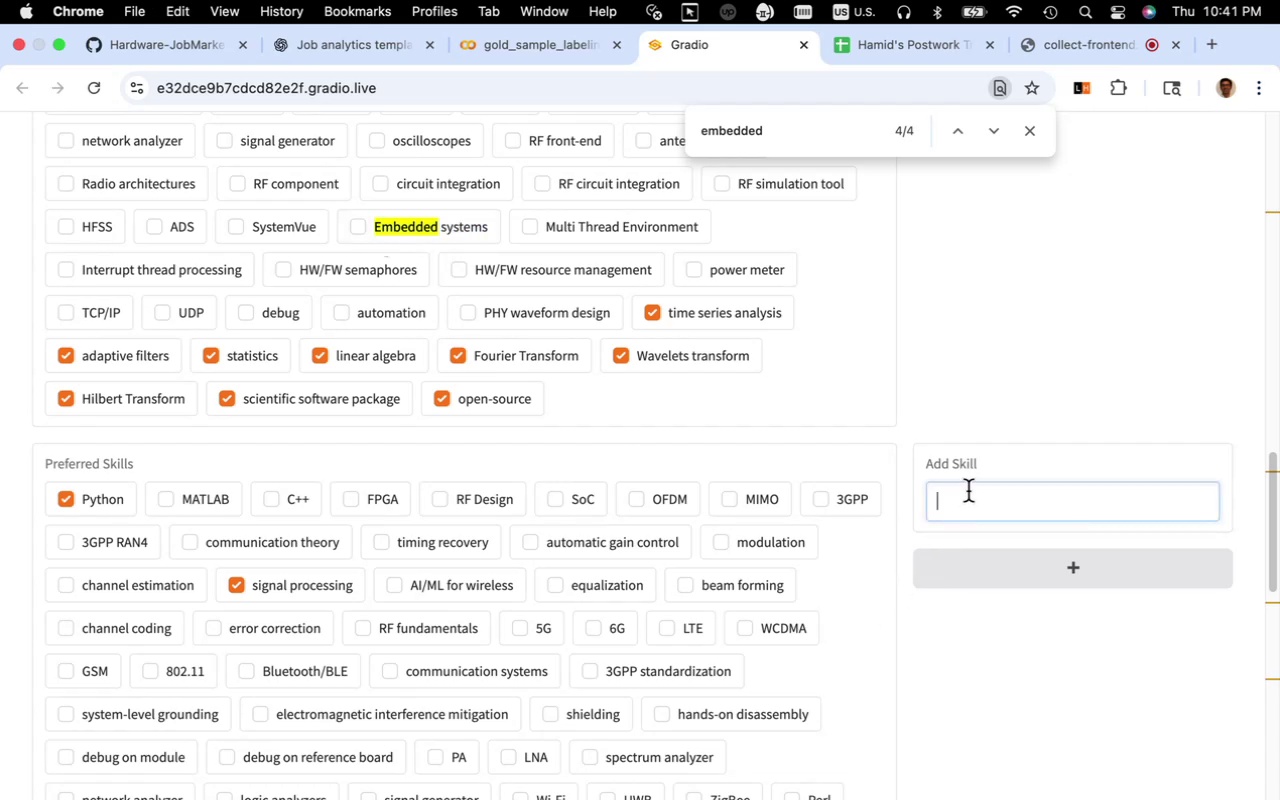 
key(Meta+V)
 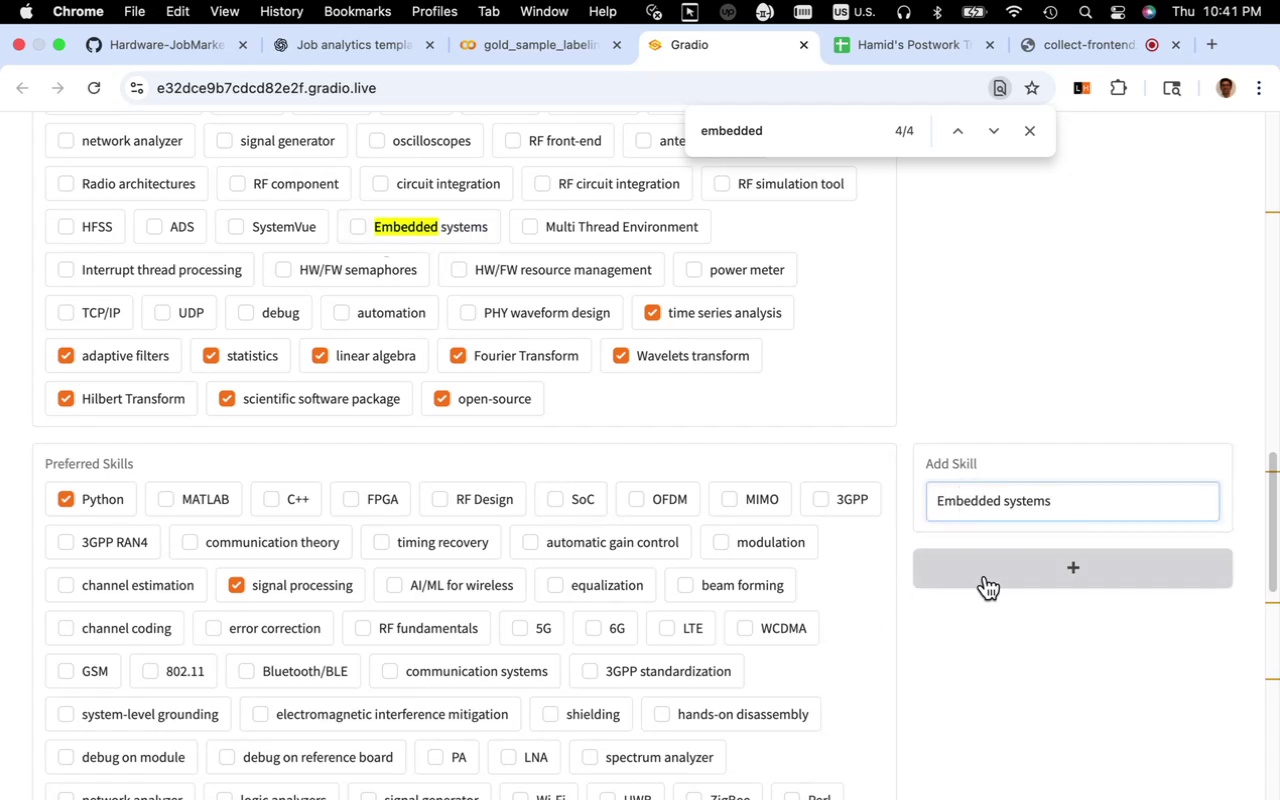 
left_click([985, 576])
 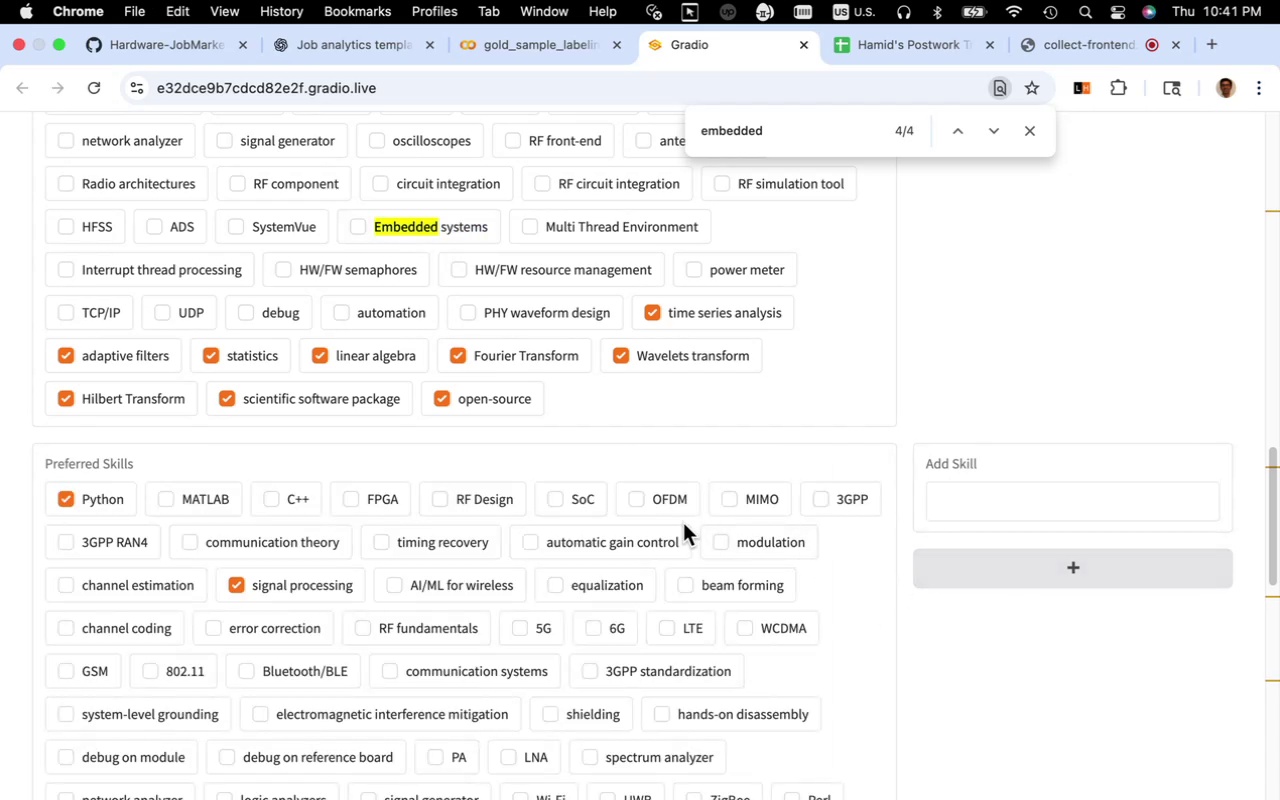 
scroll: coordinate [602, 622], scroll_direction: down, amount: 15.0
 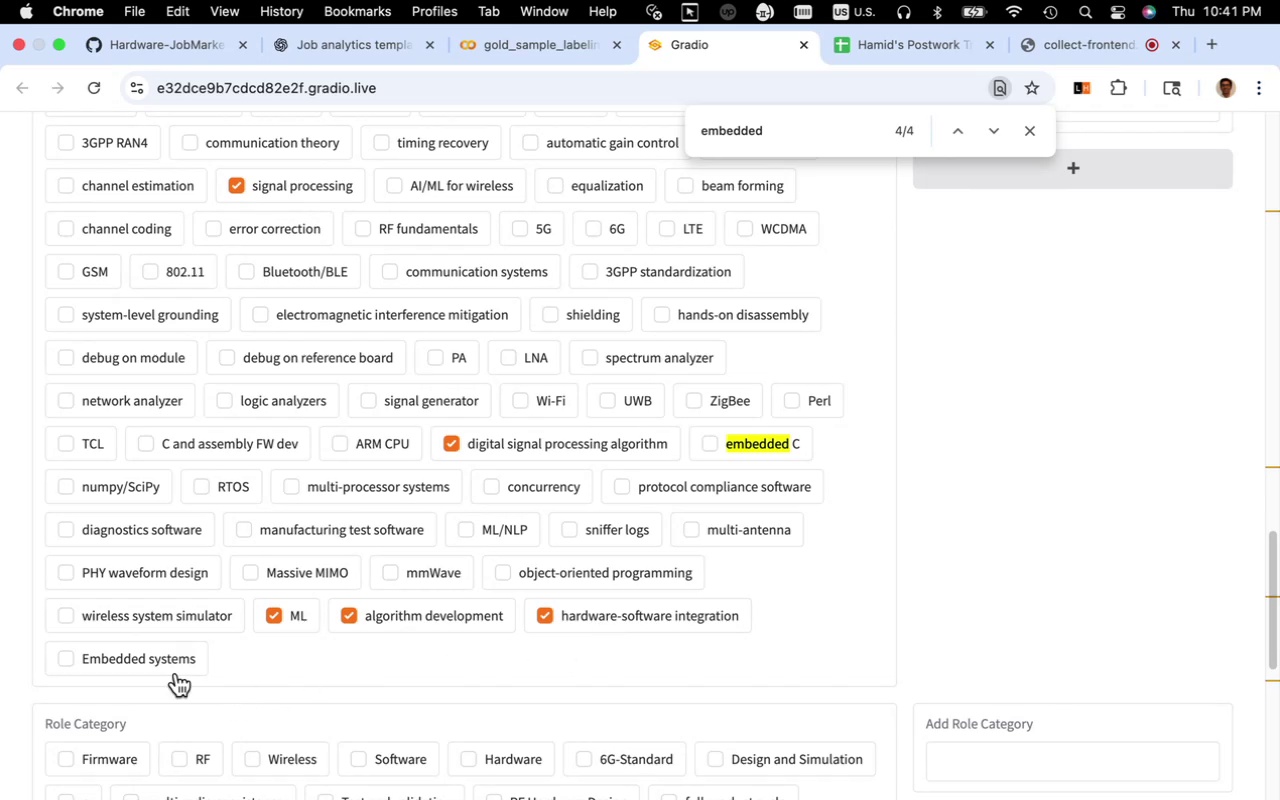 
left_click([169, 665])
 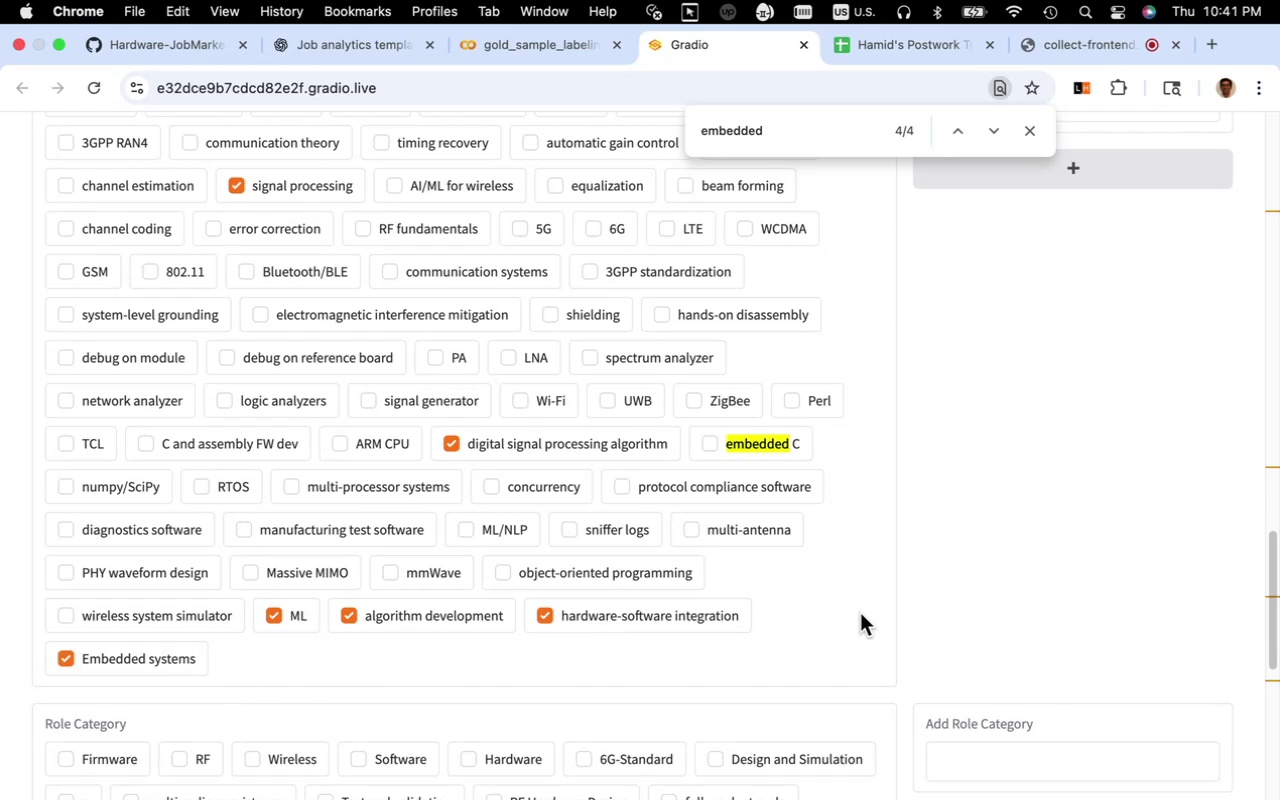 
scroll: coordinate [727, 657], scroll_direction: up, amount: 37.0
 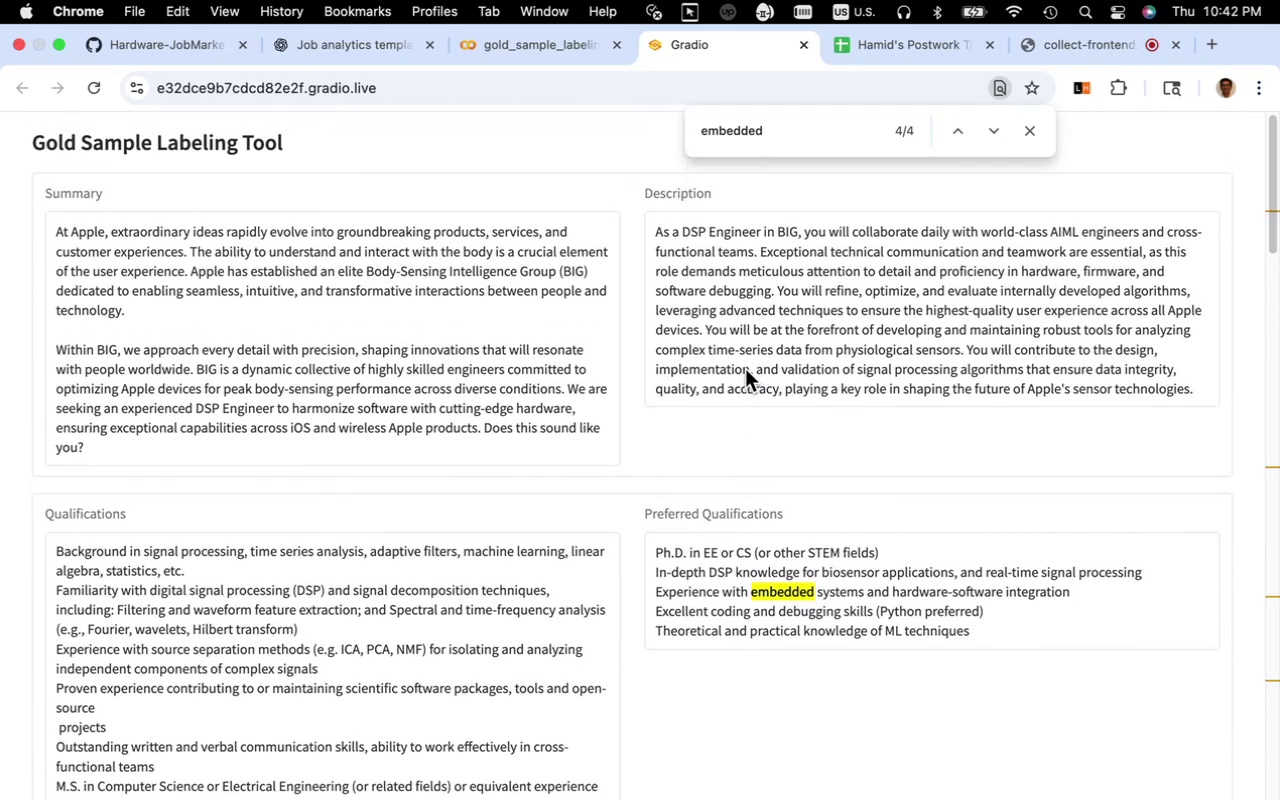 
wait(9.73)
 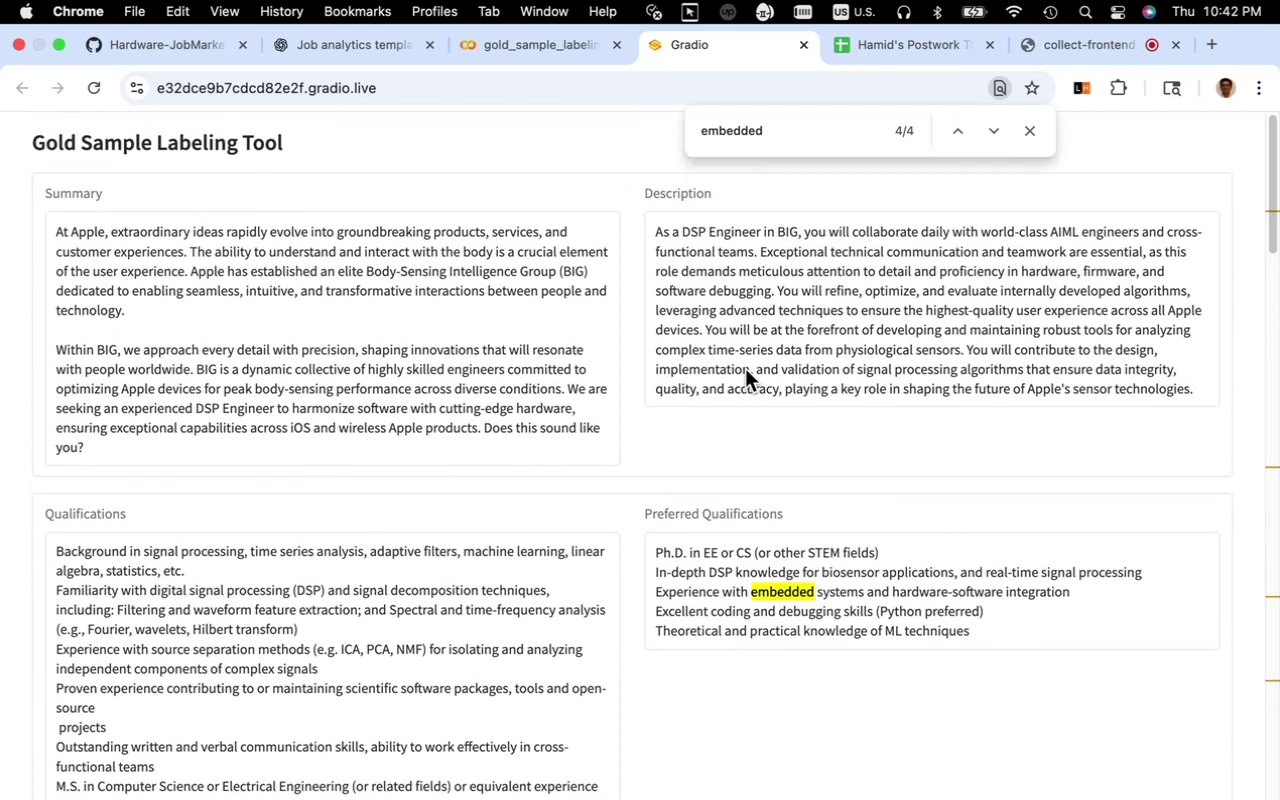 
scroll: coordinate [745, 370], scroll_direction: down, amount: 62.0
 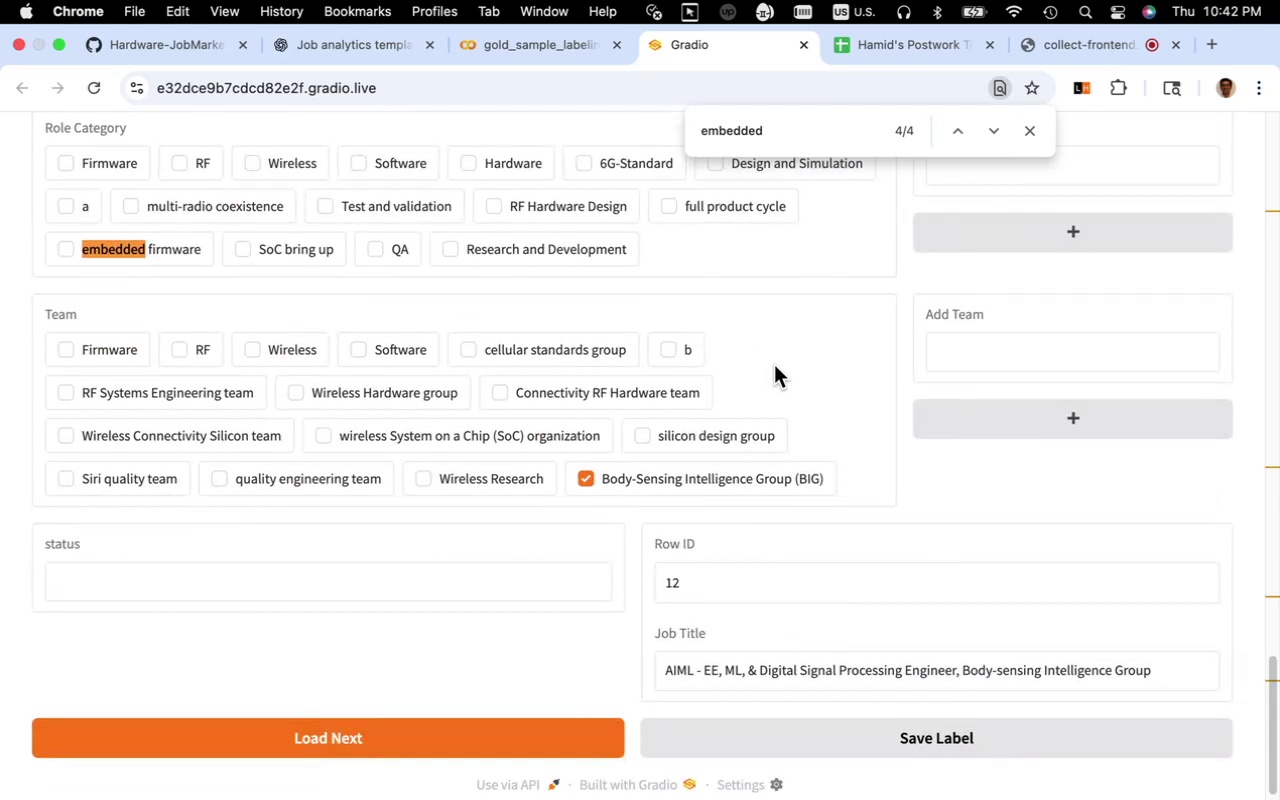 
scroll: coordinate [774, 365], scroll_direction: up, amount: 5.0
 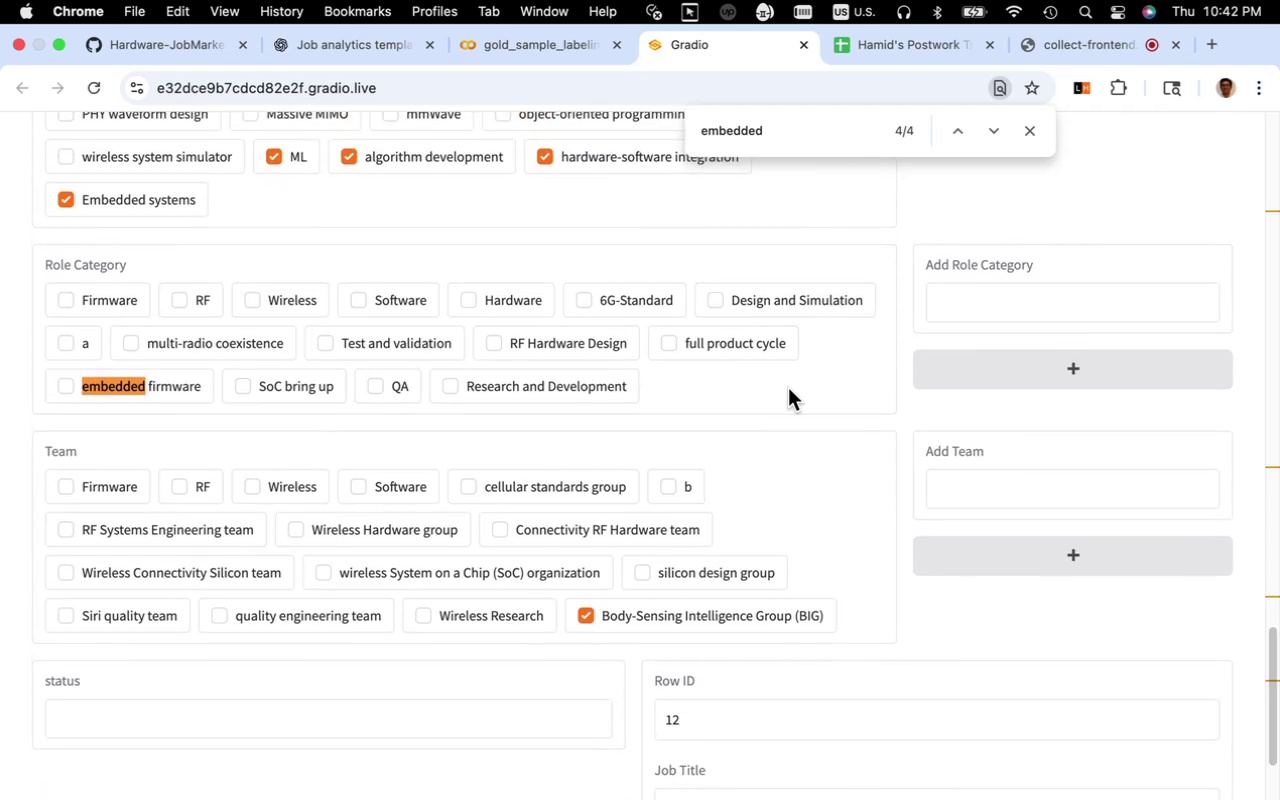 
left_click([788, 388])
 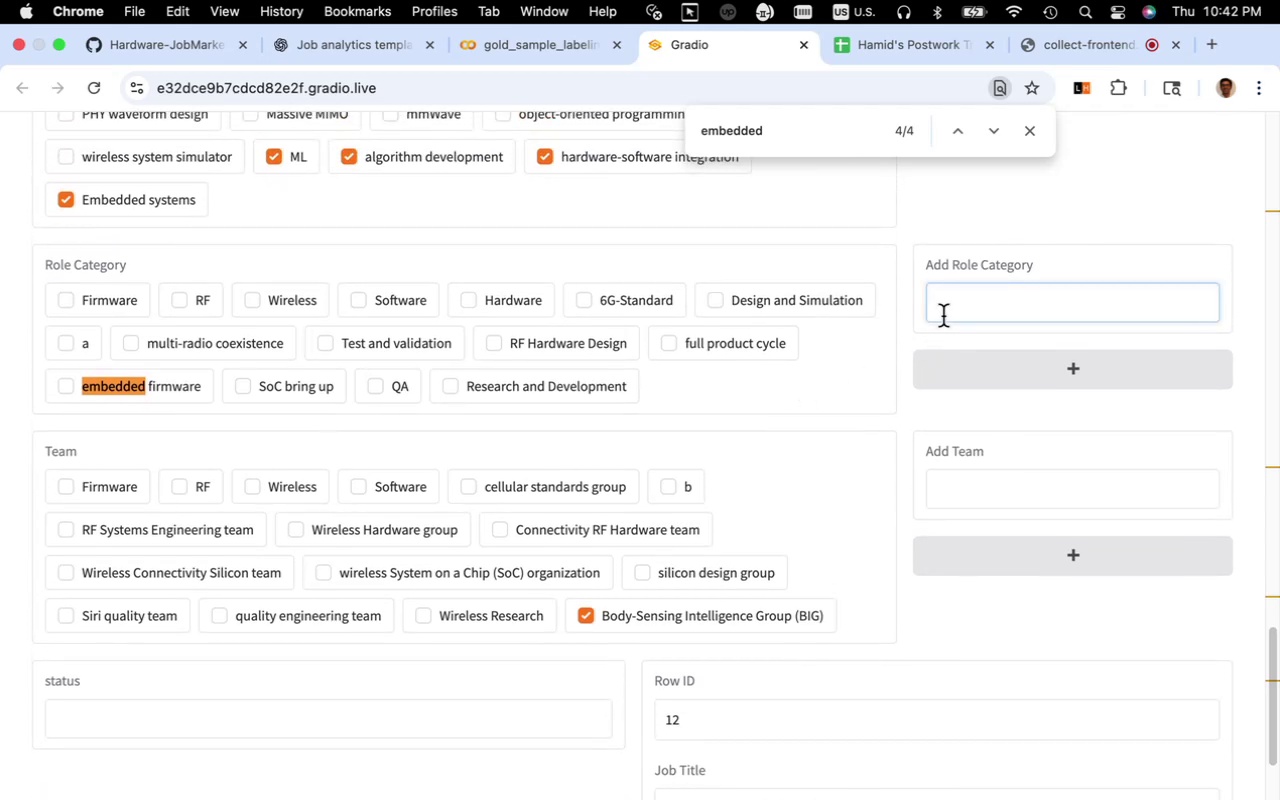 
type(DSP)
 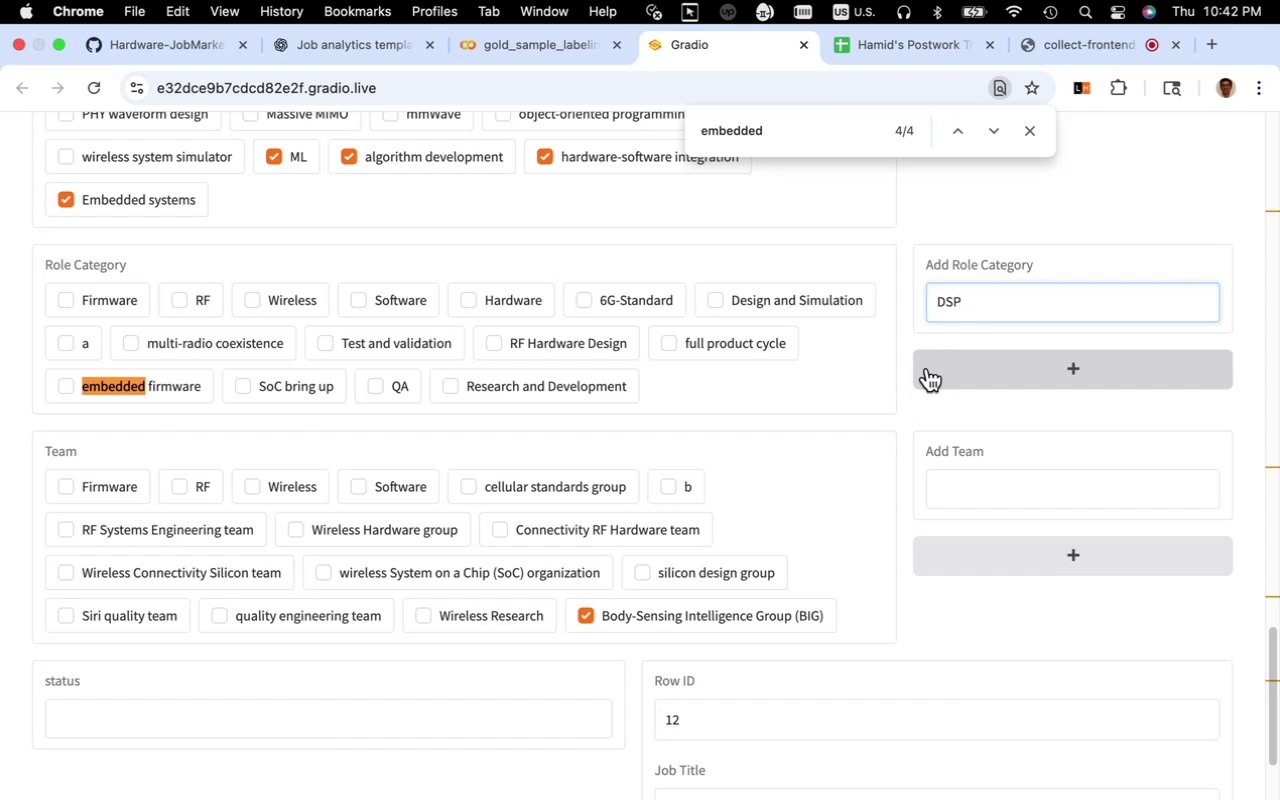 
wait(20.04)
 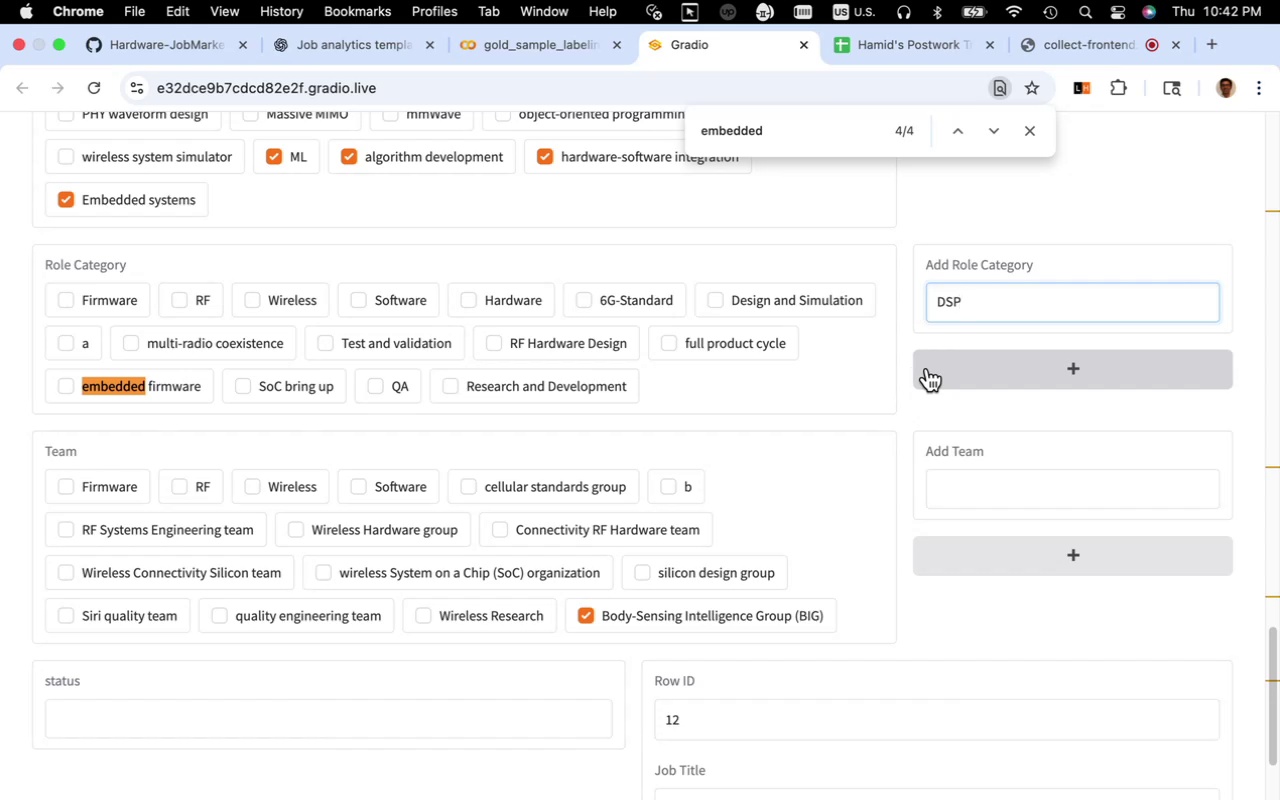 
left_click([960, 378])
 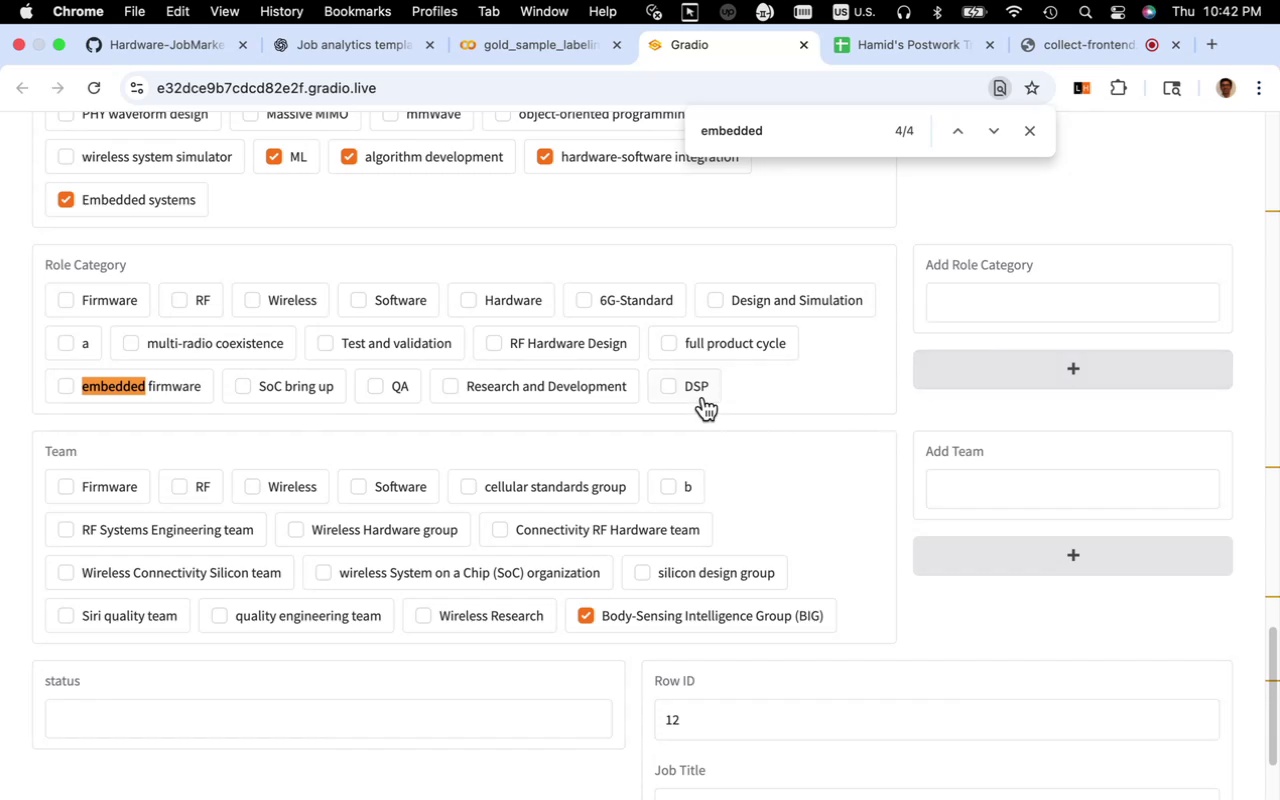 
left_click([703, 397])
 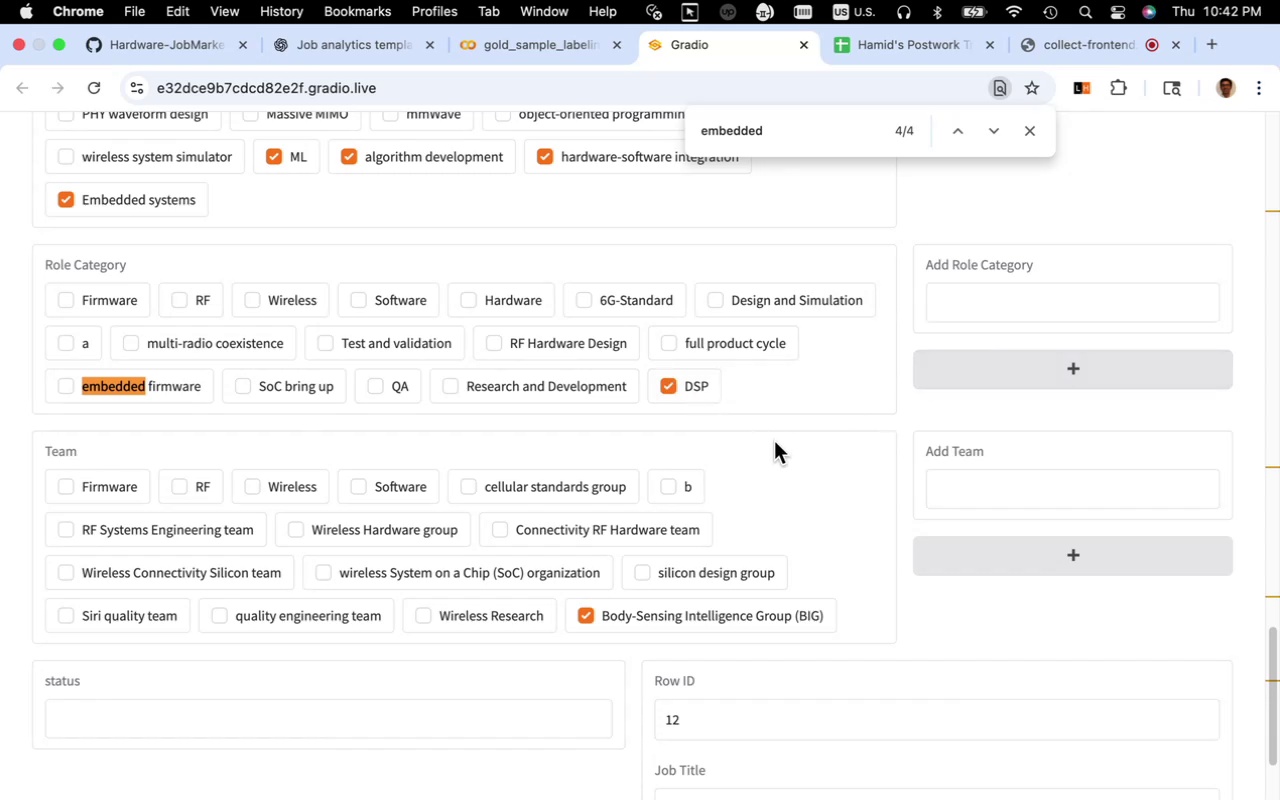 
scroll: coordinate [776, 441], scroll_direction: up, amount: 57.0
 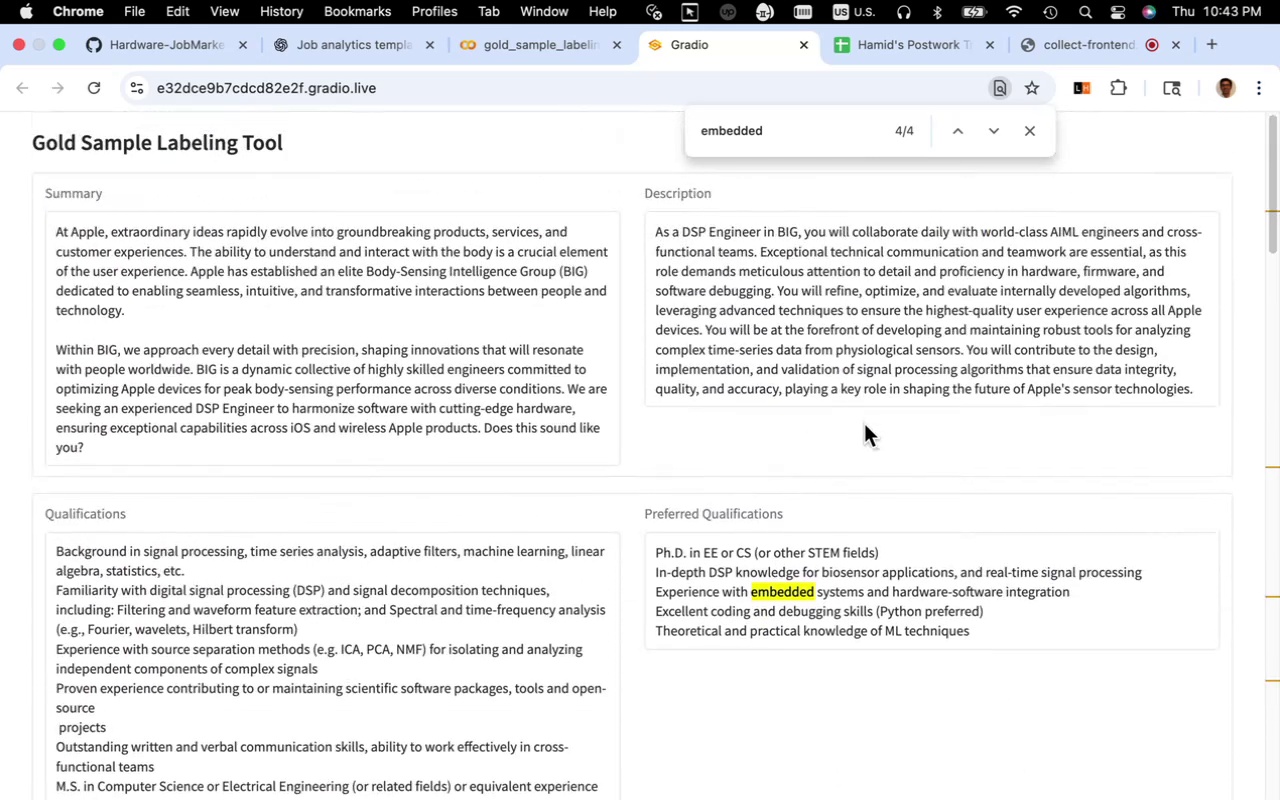 
scroll: coordinate [864, 424], scroll_direction: down, amount: 65.0
 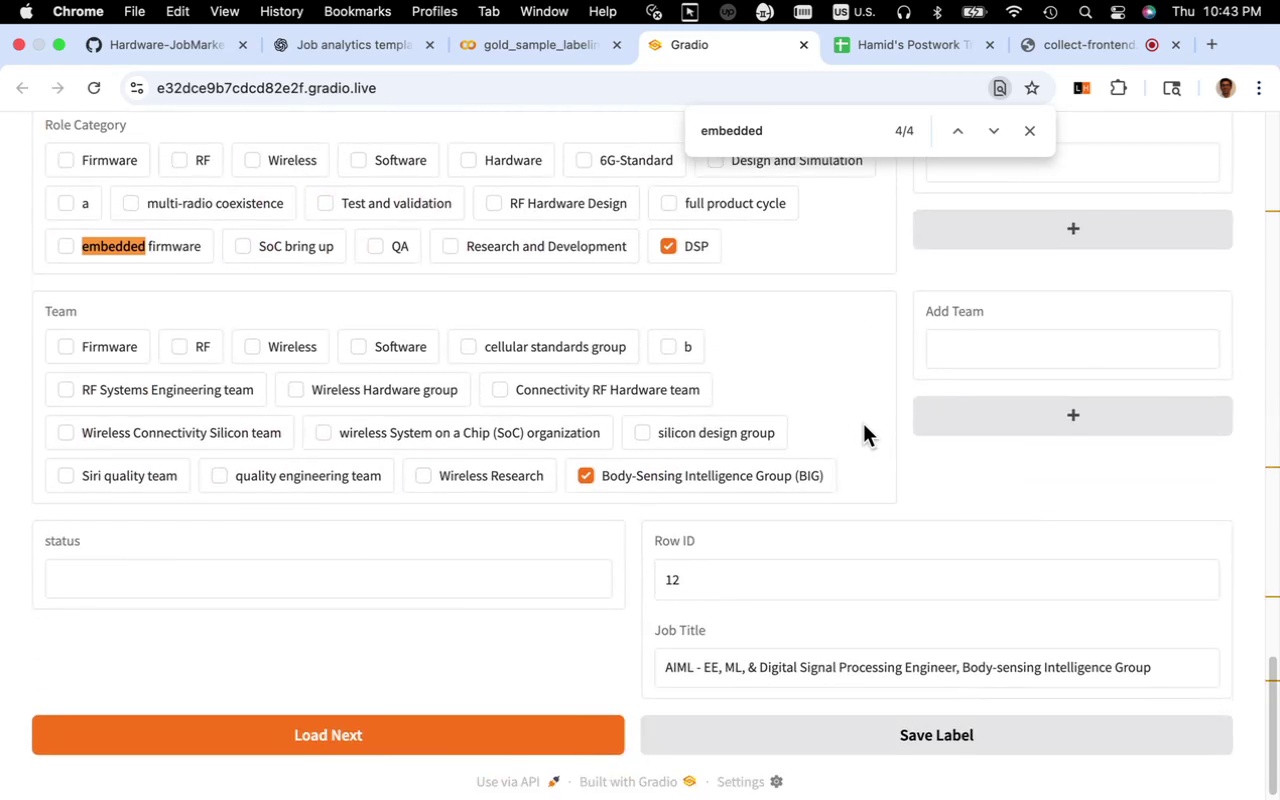 
scroll: coordinate [863, 425], scroll_direction: up, amount: 3.0
 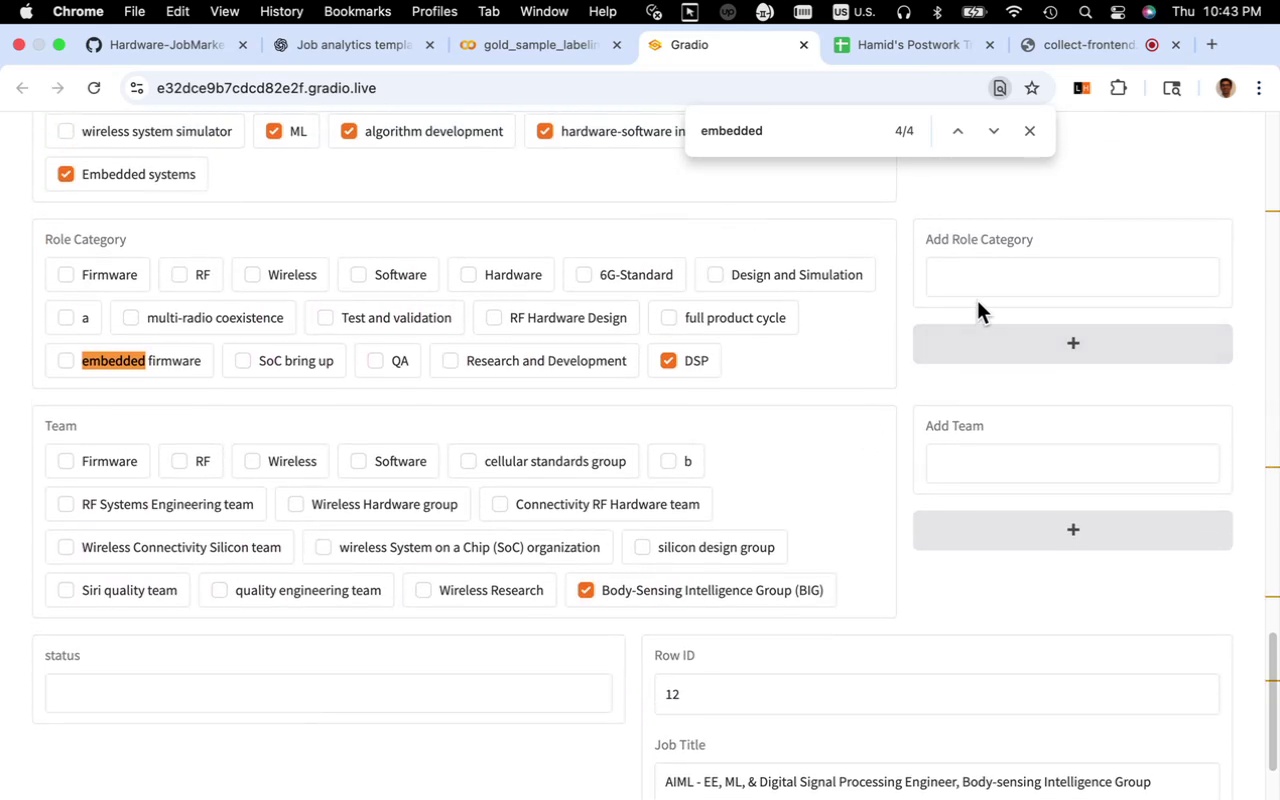 
left_click([978, 299])
 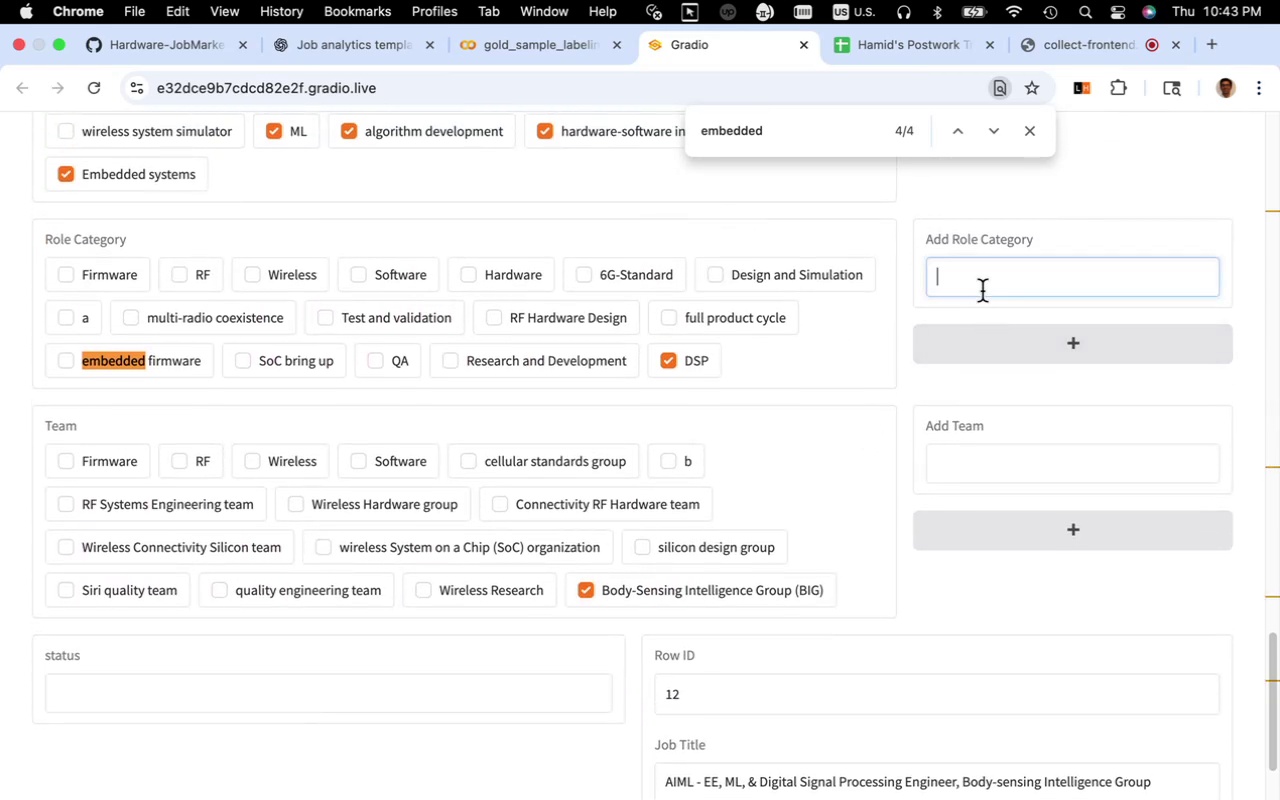 
type(AI/ML)
 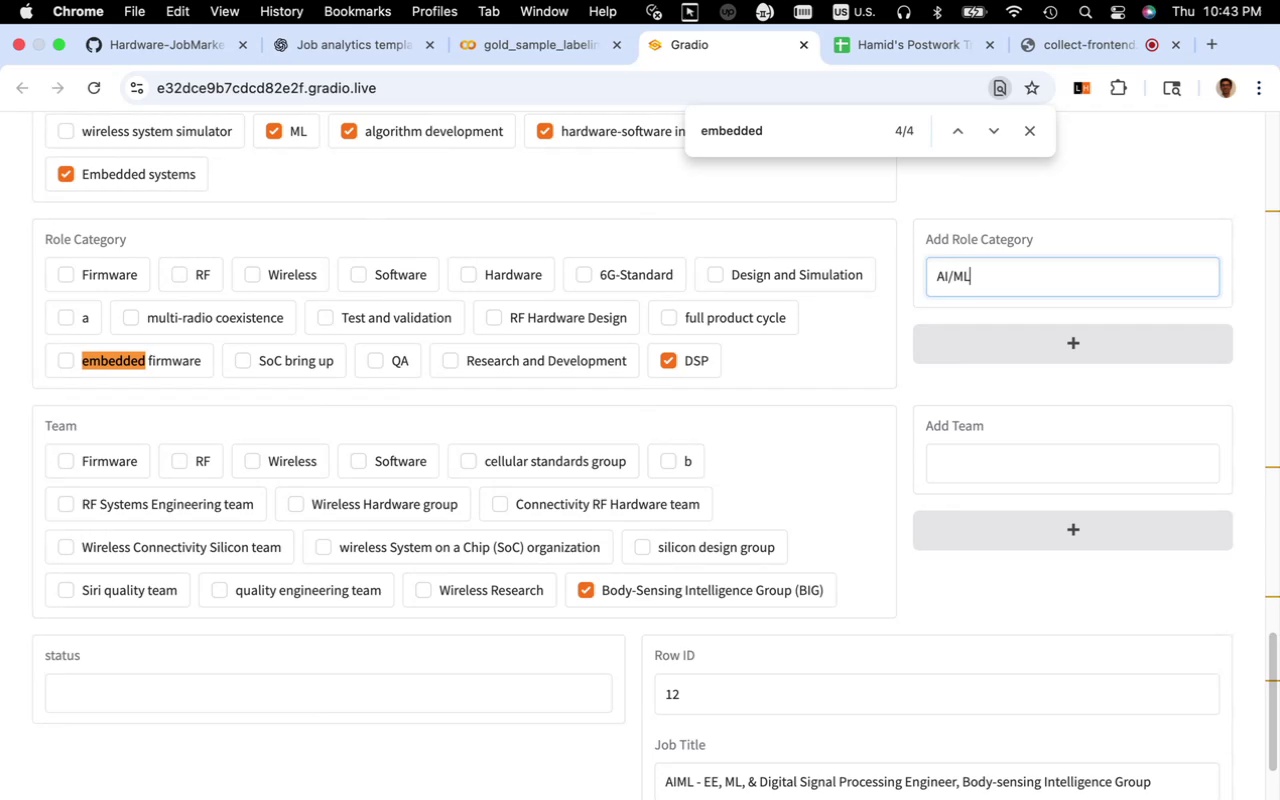 
left_click([988, 333])
 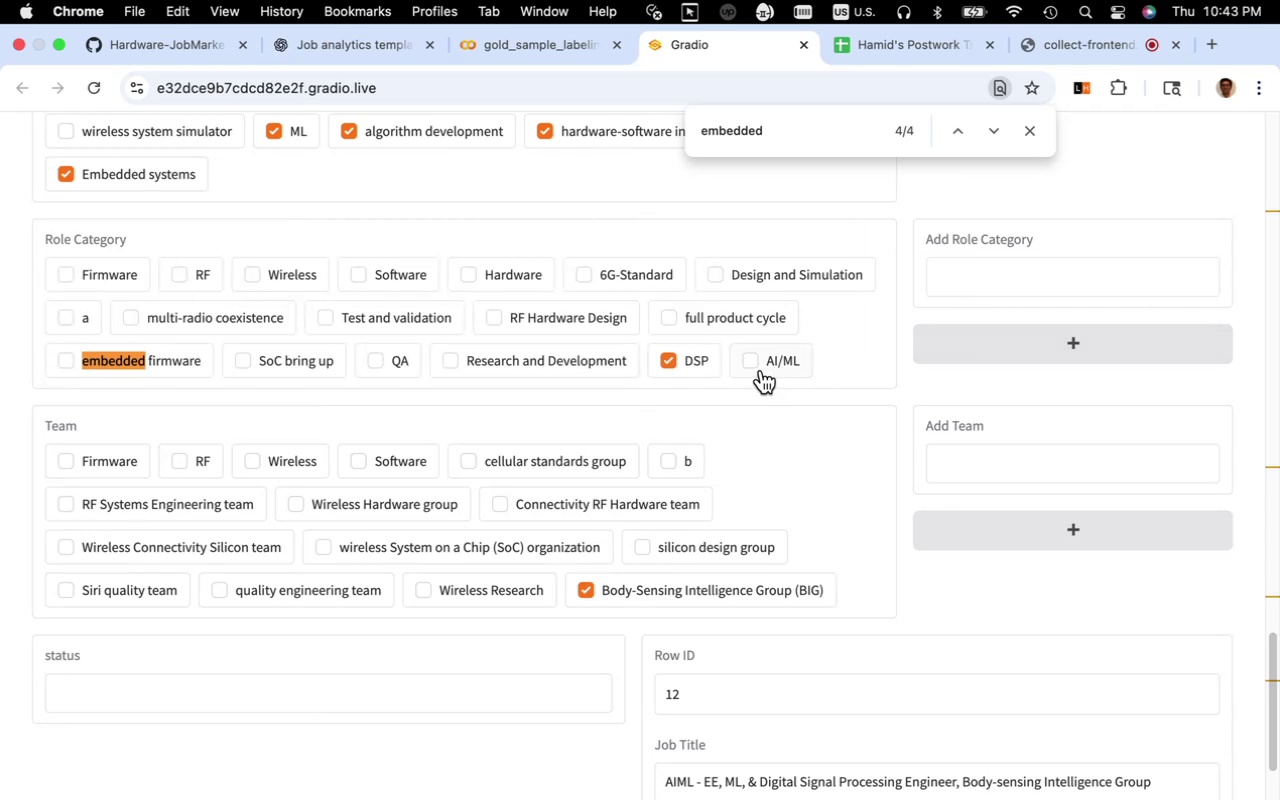 
left_click([761, 369])
 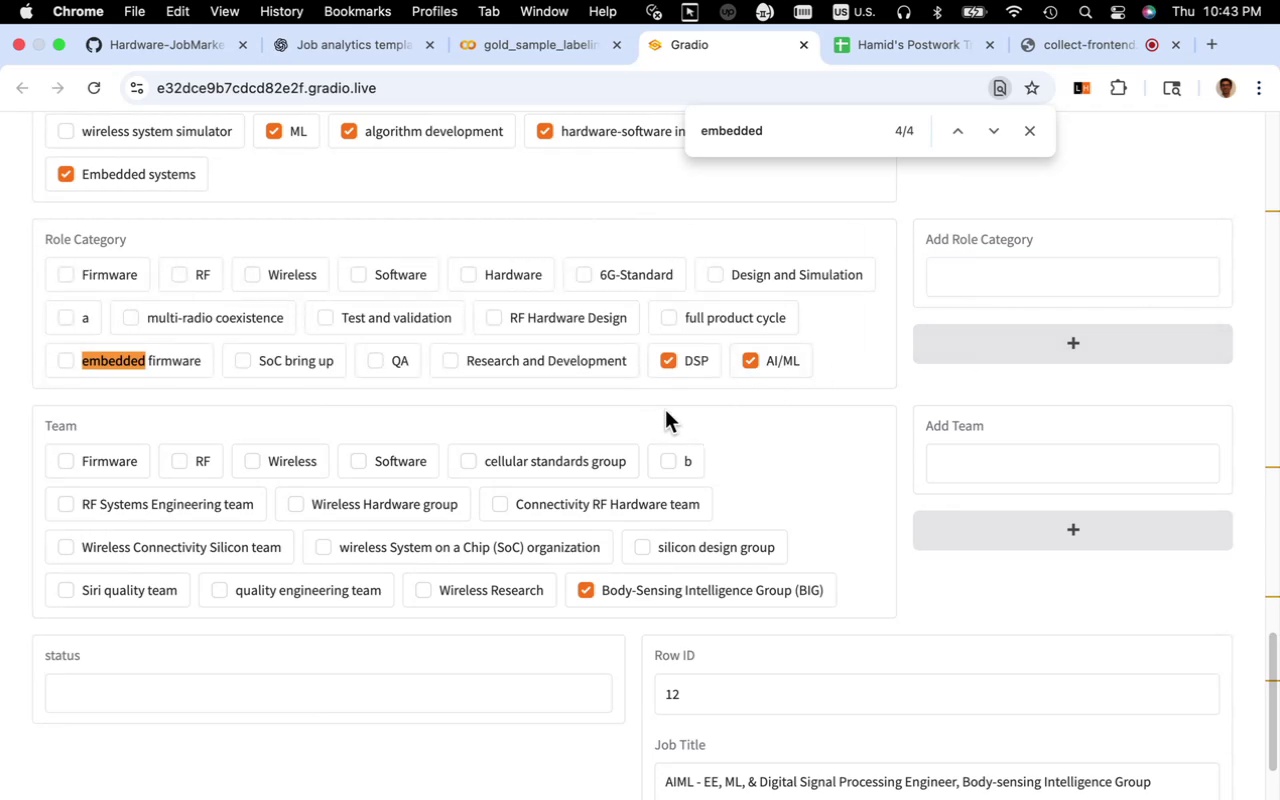 
scroll: coordinate [661, 412], scroll_direction: up, amount: 69.0
 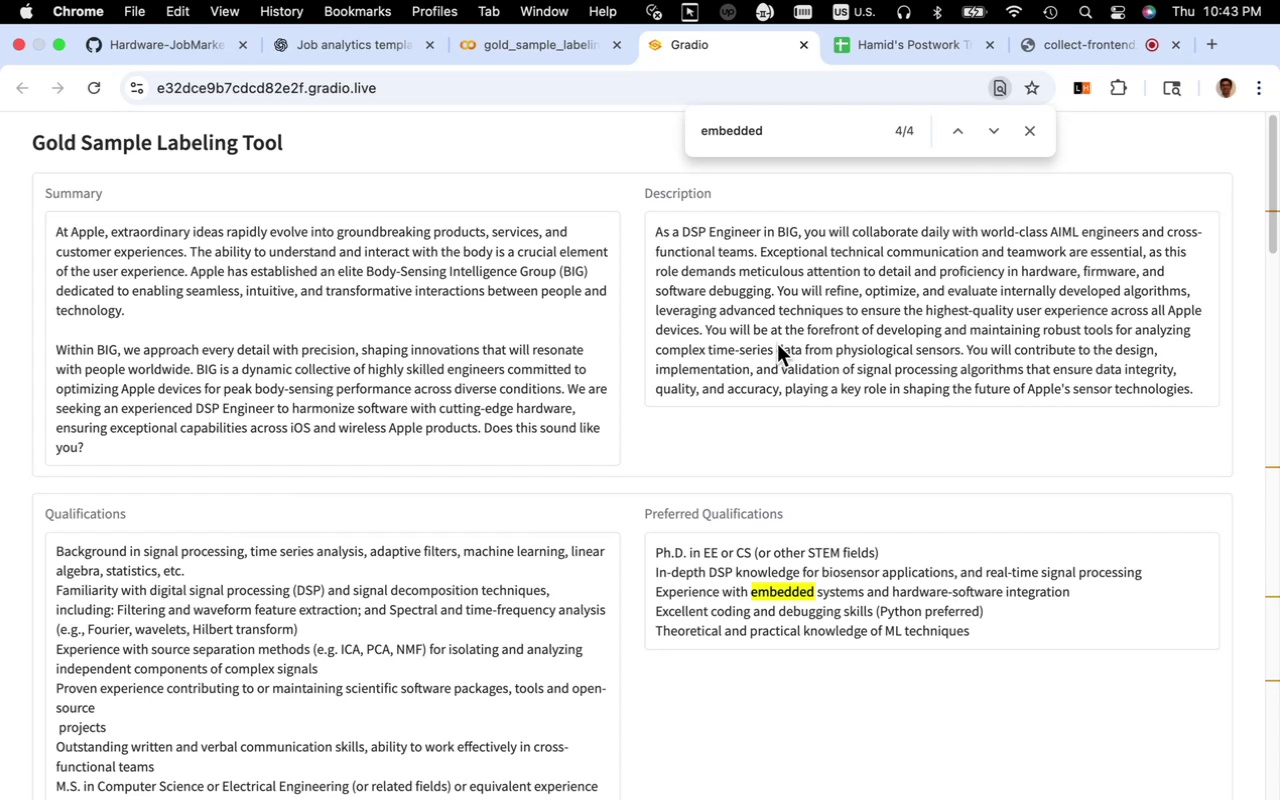 
wait(18.42)
 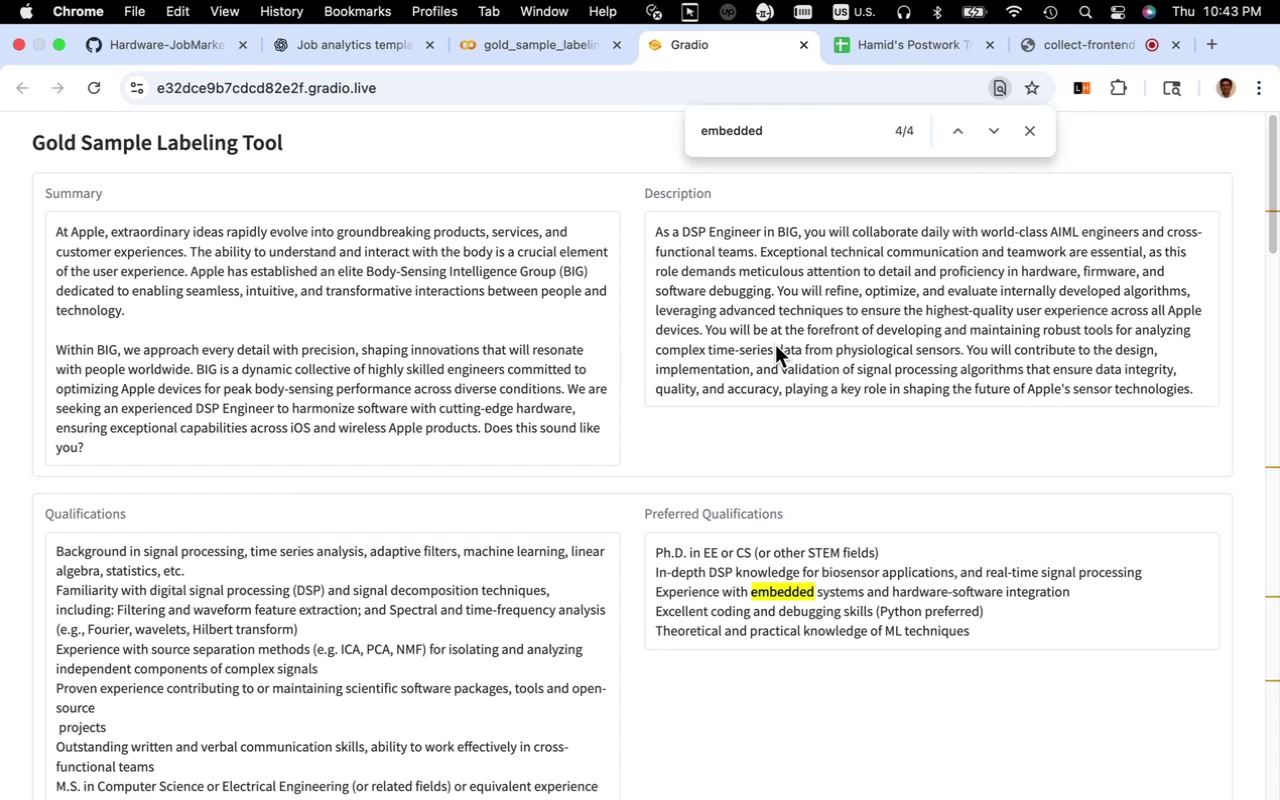 
key(Meta+F)
 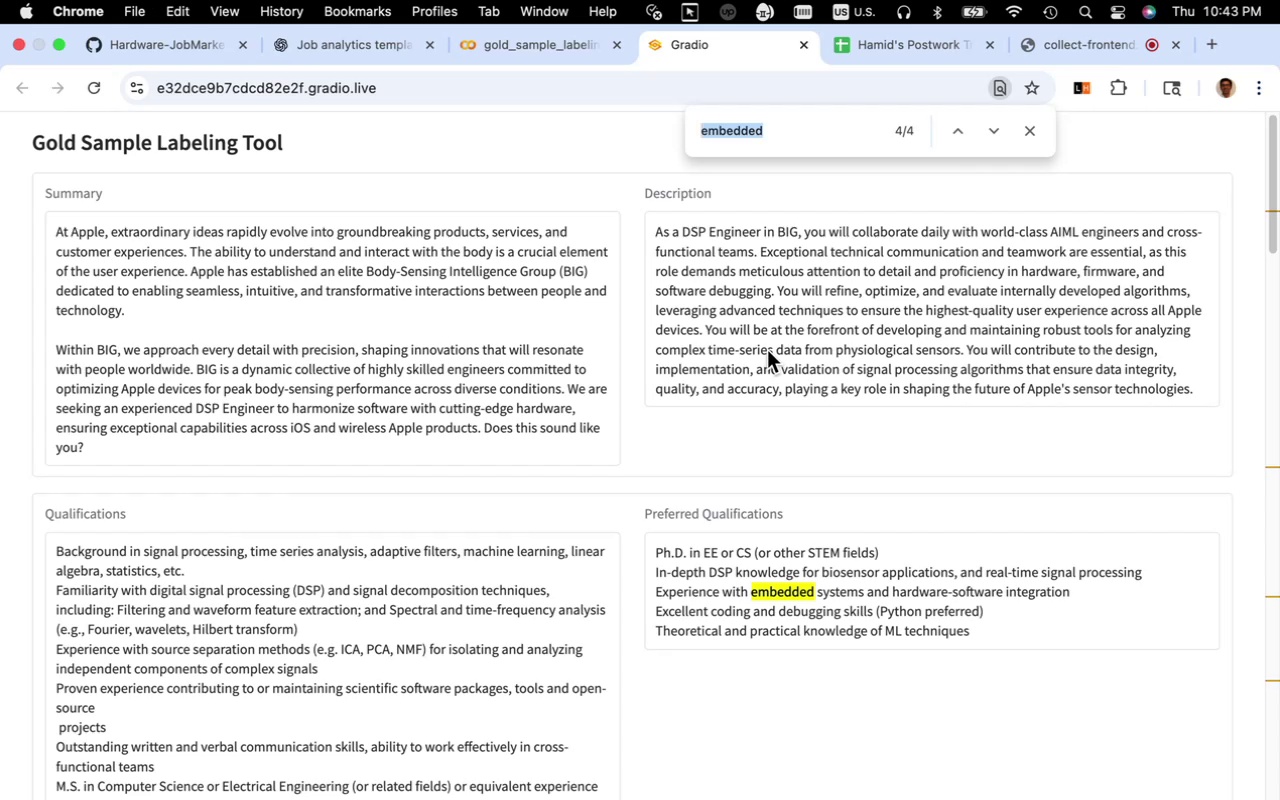 
type(bio)
 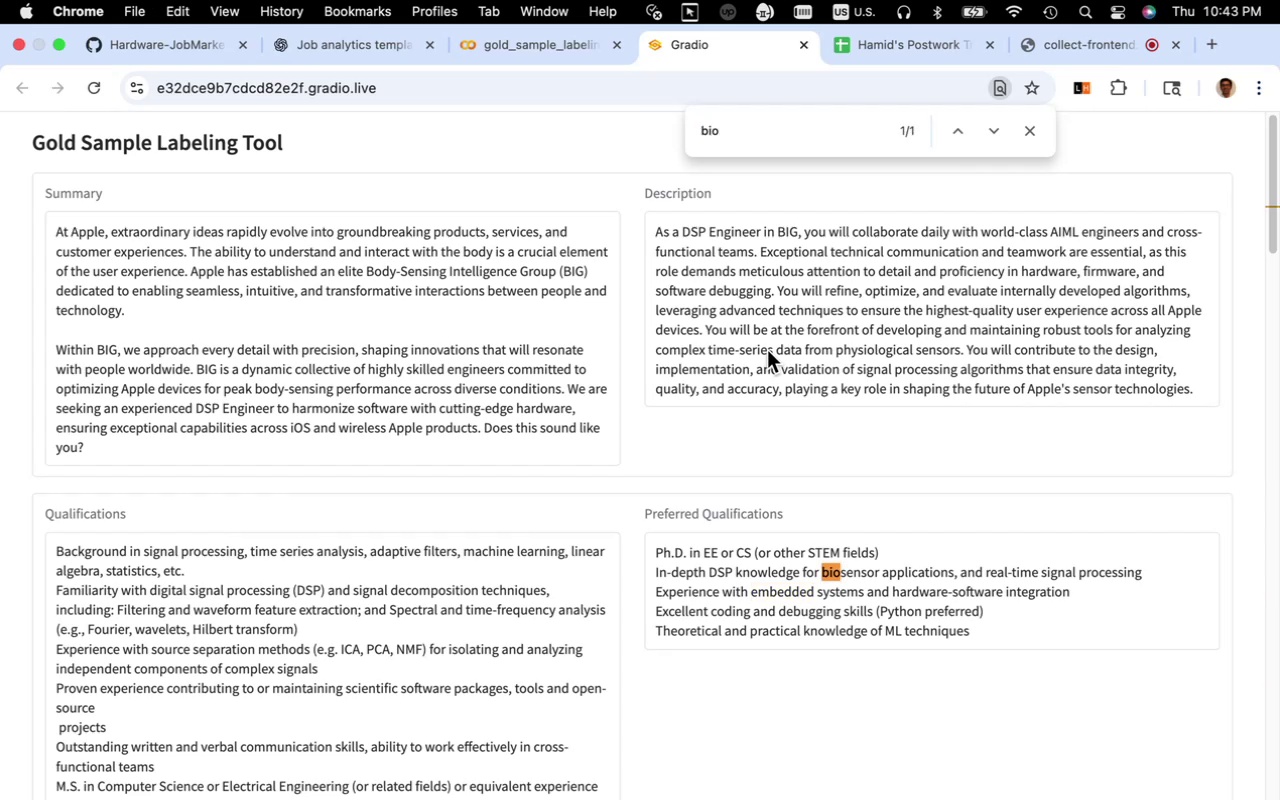 
key(Enter)
 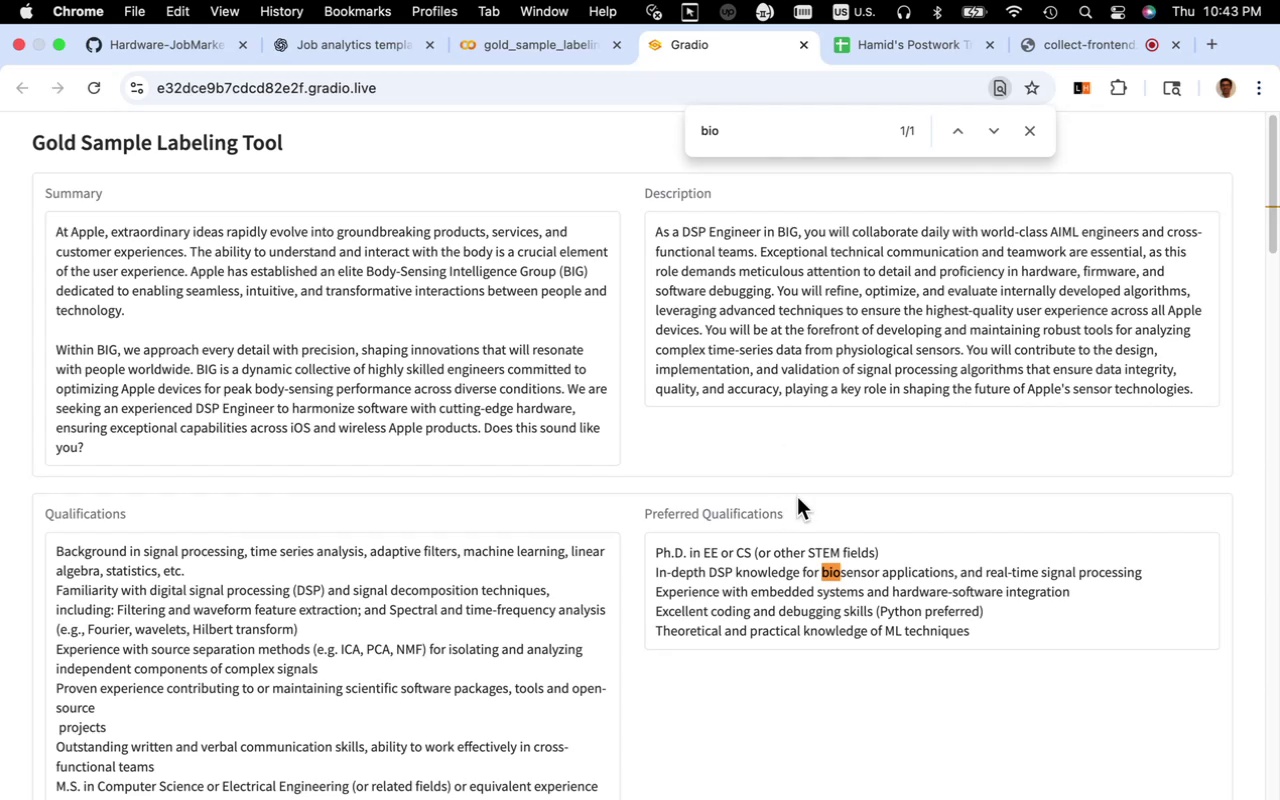 
wait(5.66)
 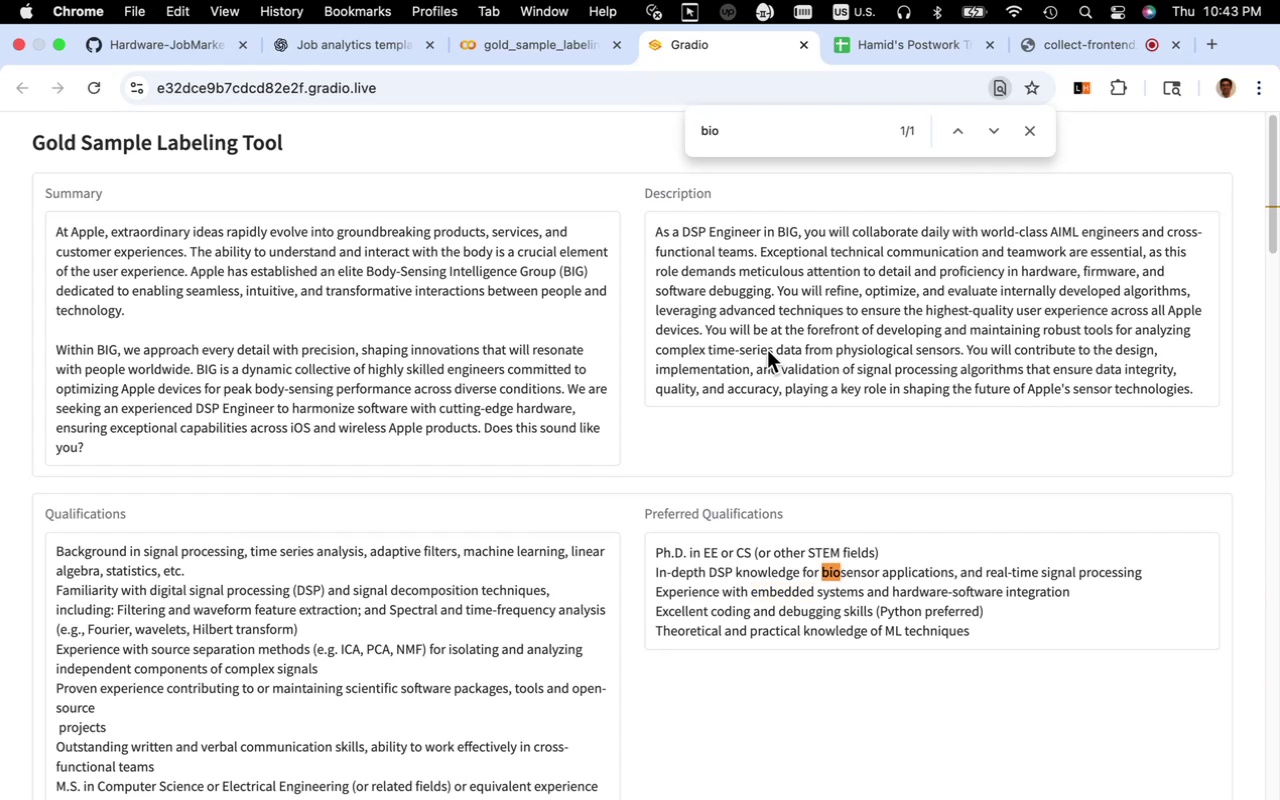 
left_click([820, 459])
 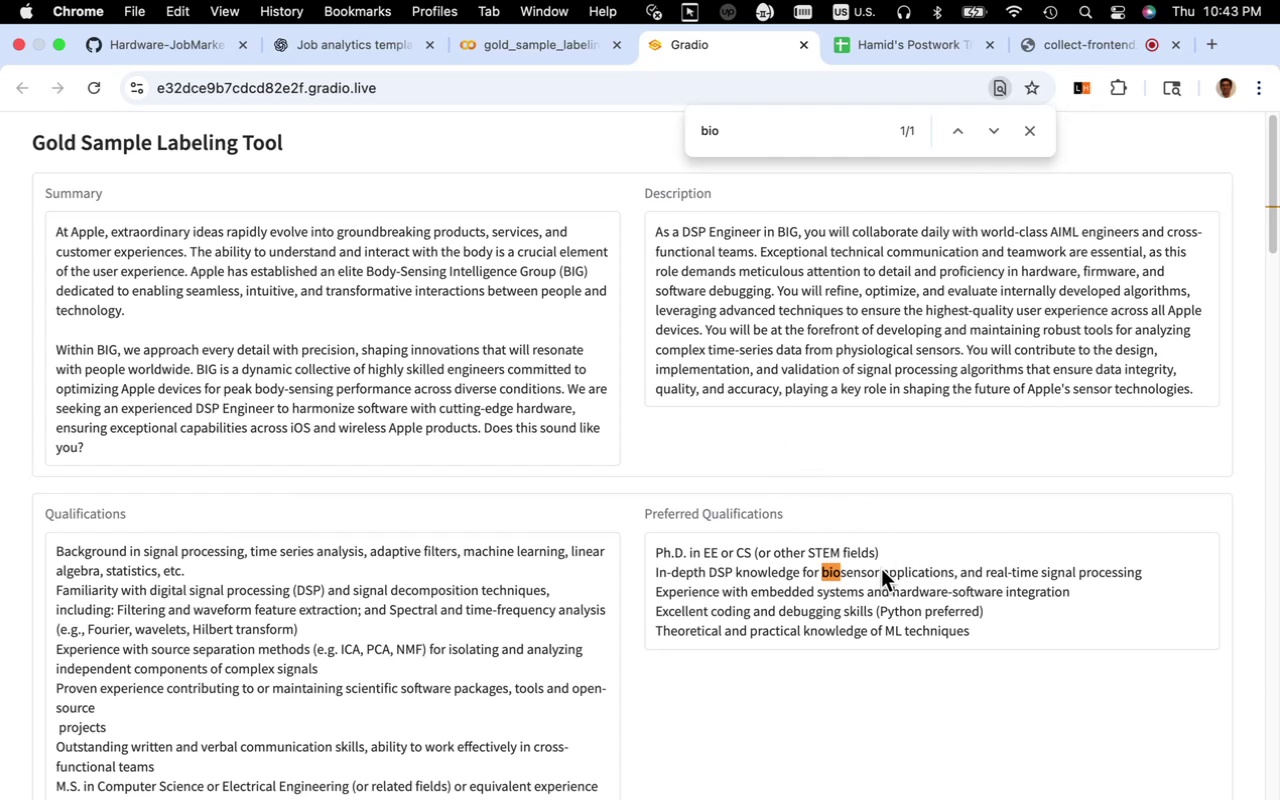 
left_click([881, 569])
 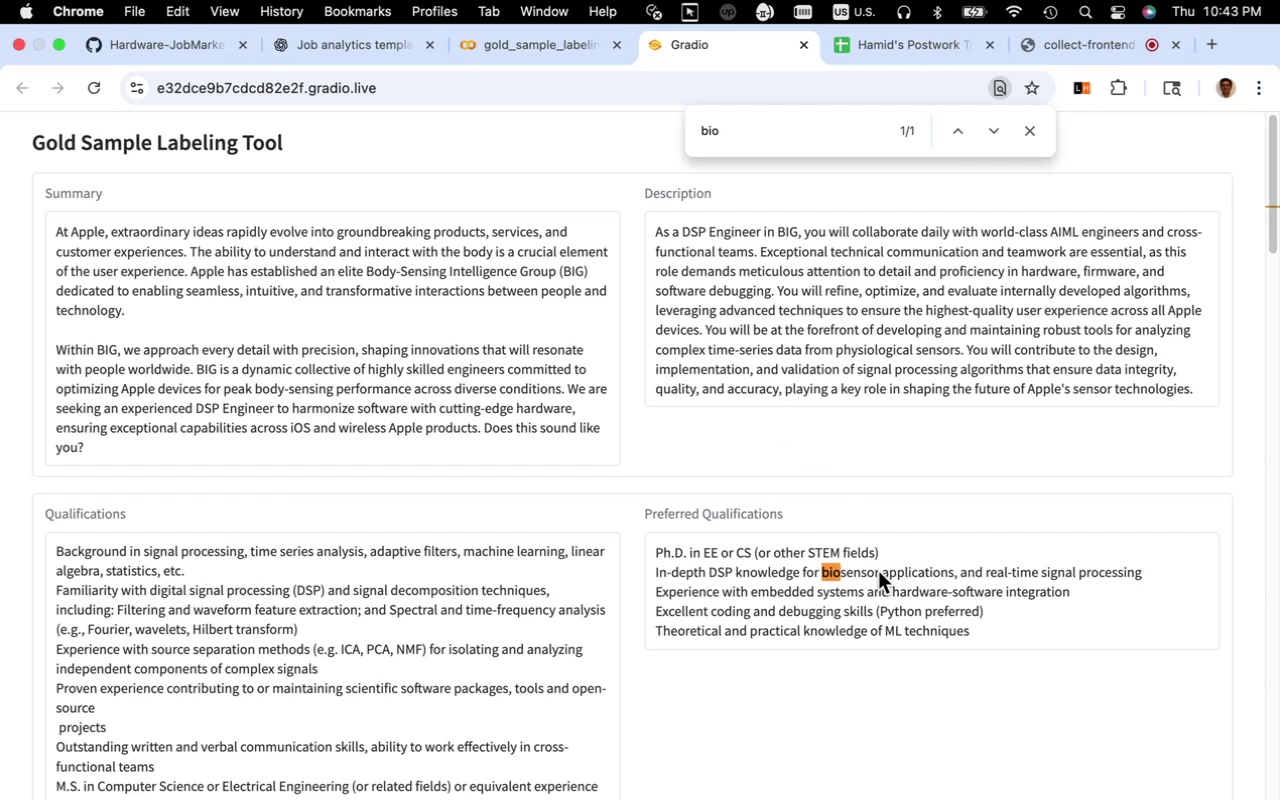 
left_click_drag(start_coordinate=[877, 571], to_coordinate=[820, 580])
 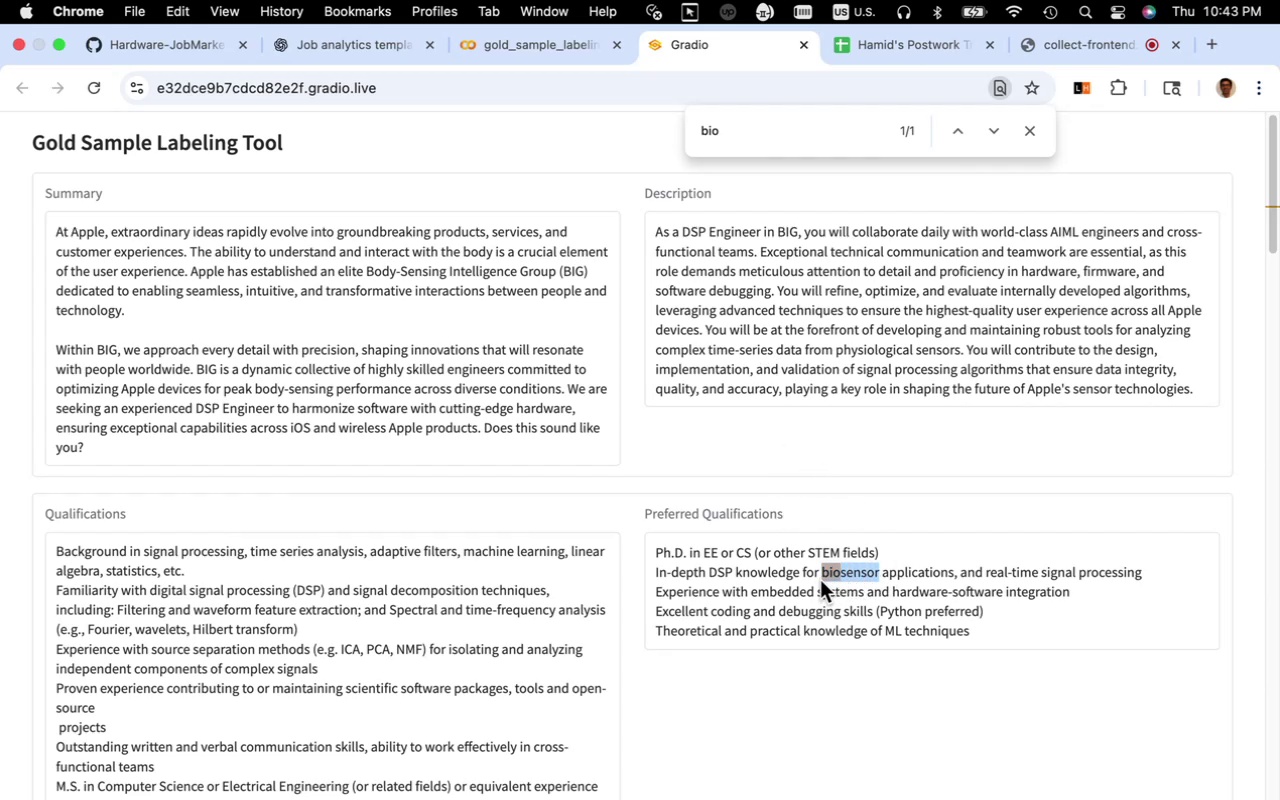 
key(Meta+C)
 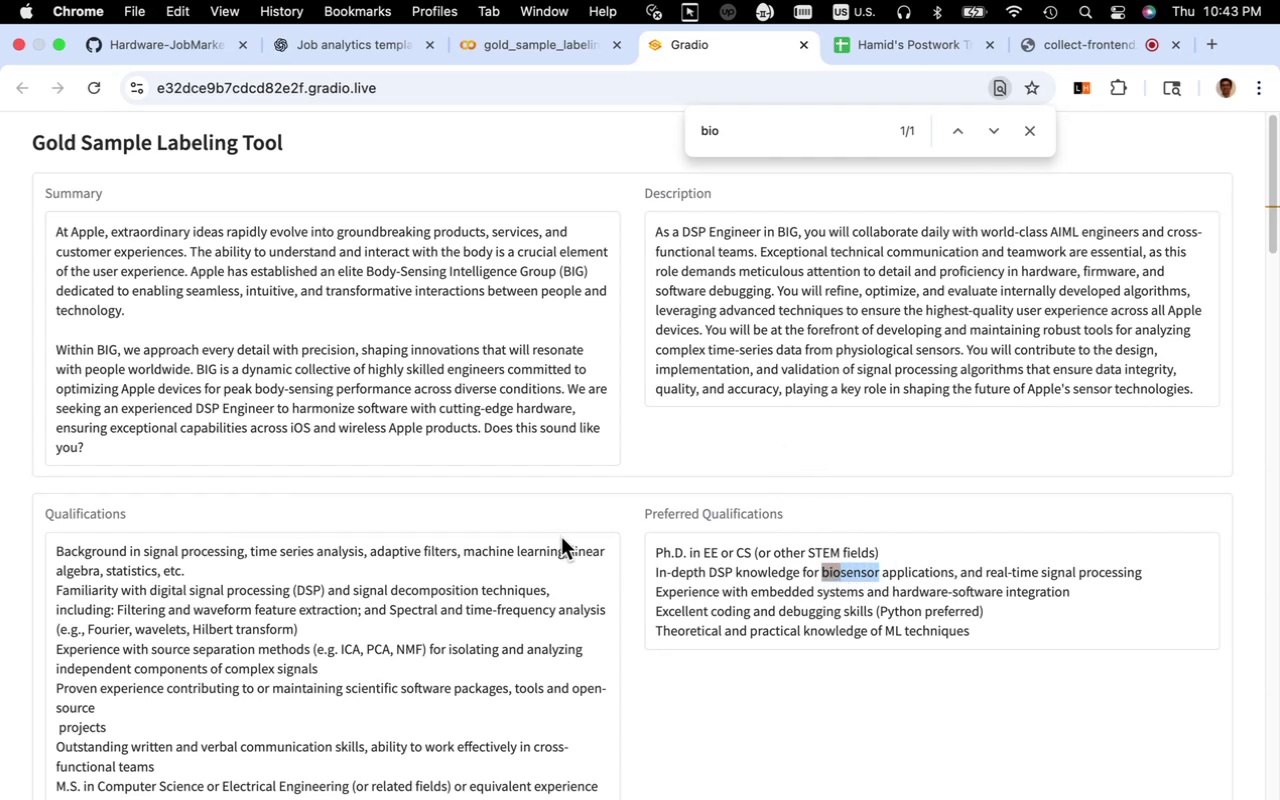 
scroll: coordinate [561, 538], scroll_direction: down, amount: 61.0
 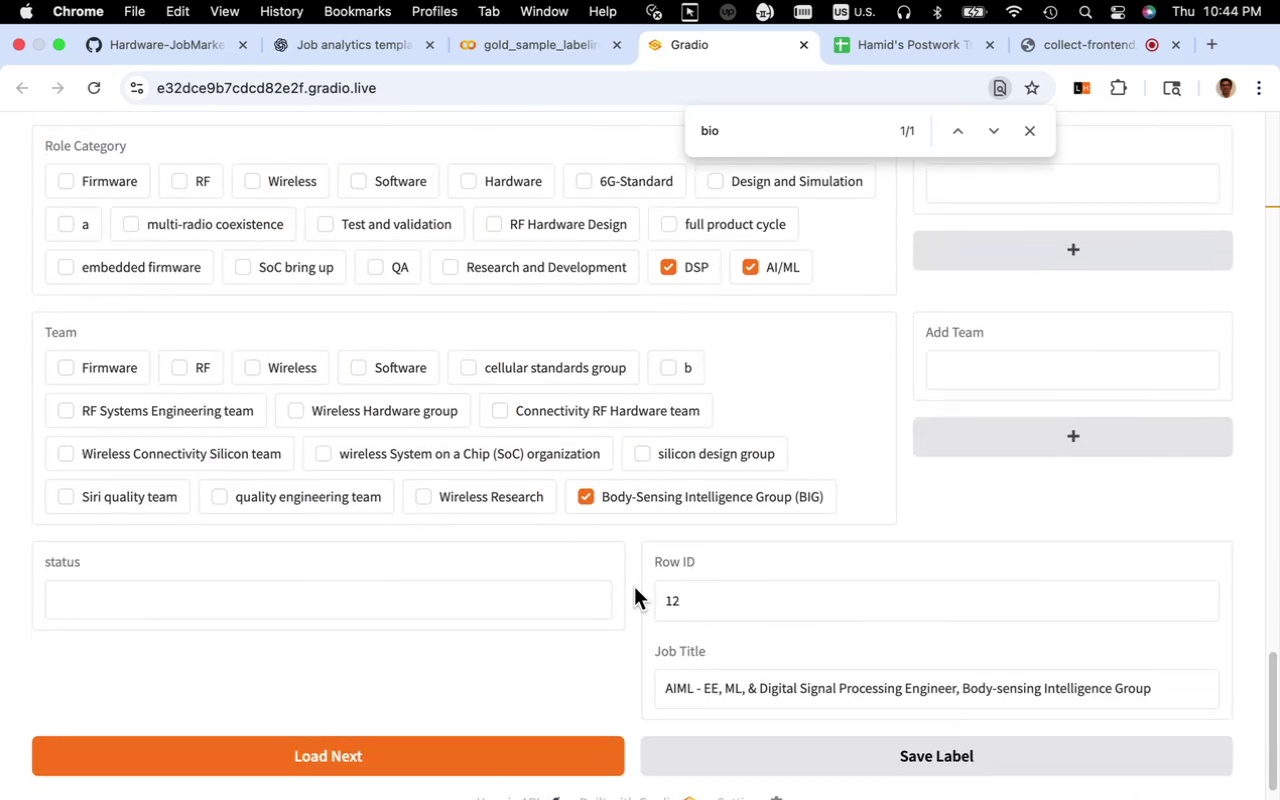 
scroll: coordinate [634, 587], scroll_direction: up, amount: 9.0
 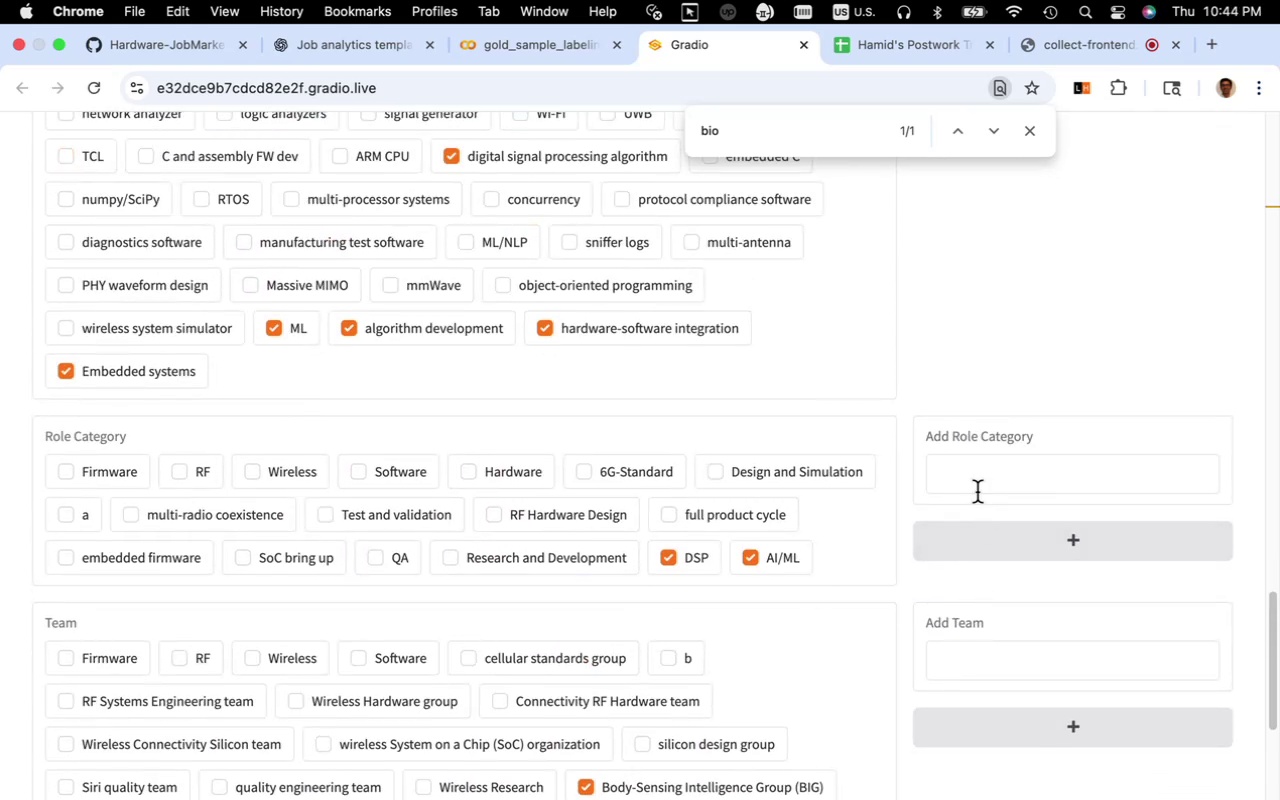 
left_click([977, 484])
 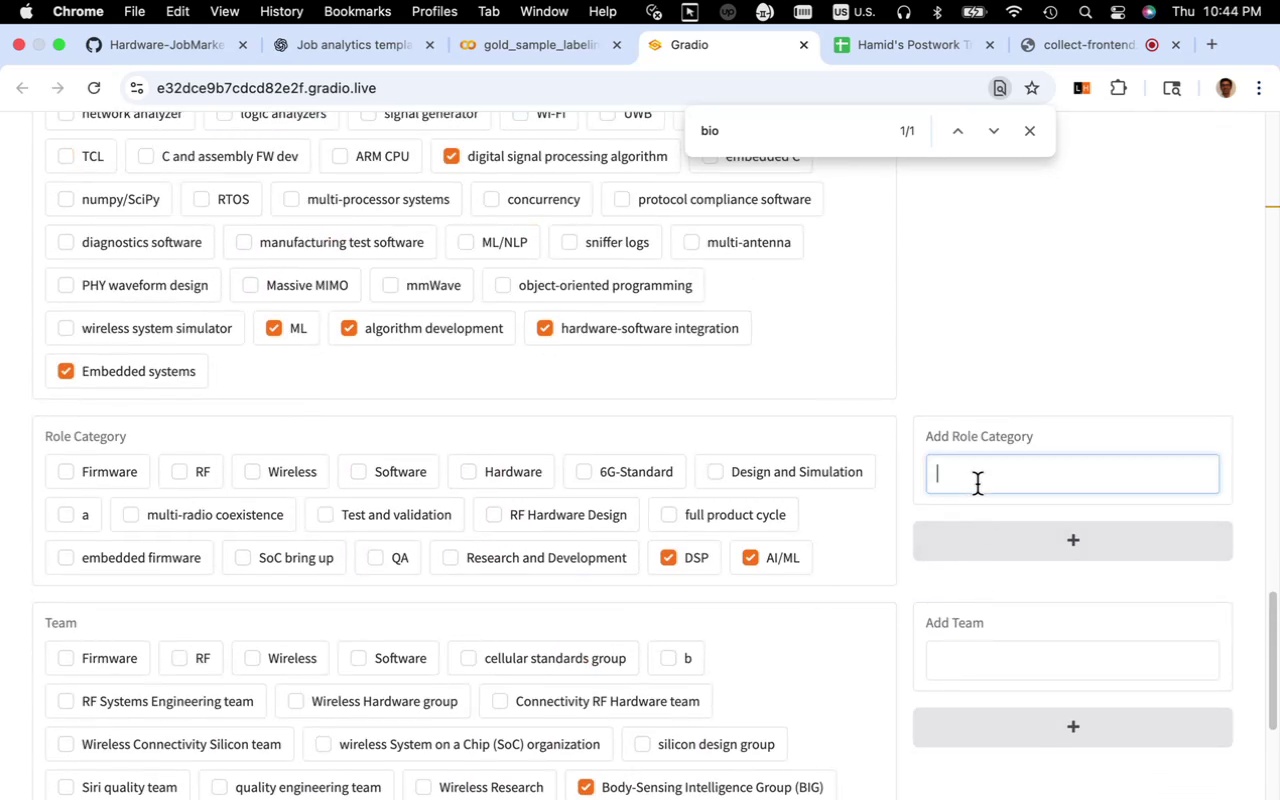 
key(Meta+V)
 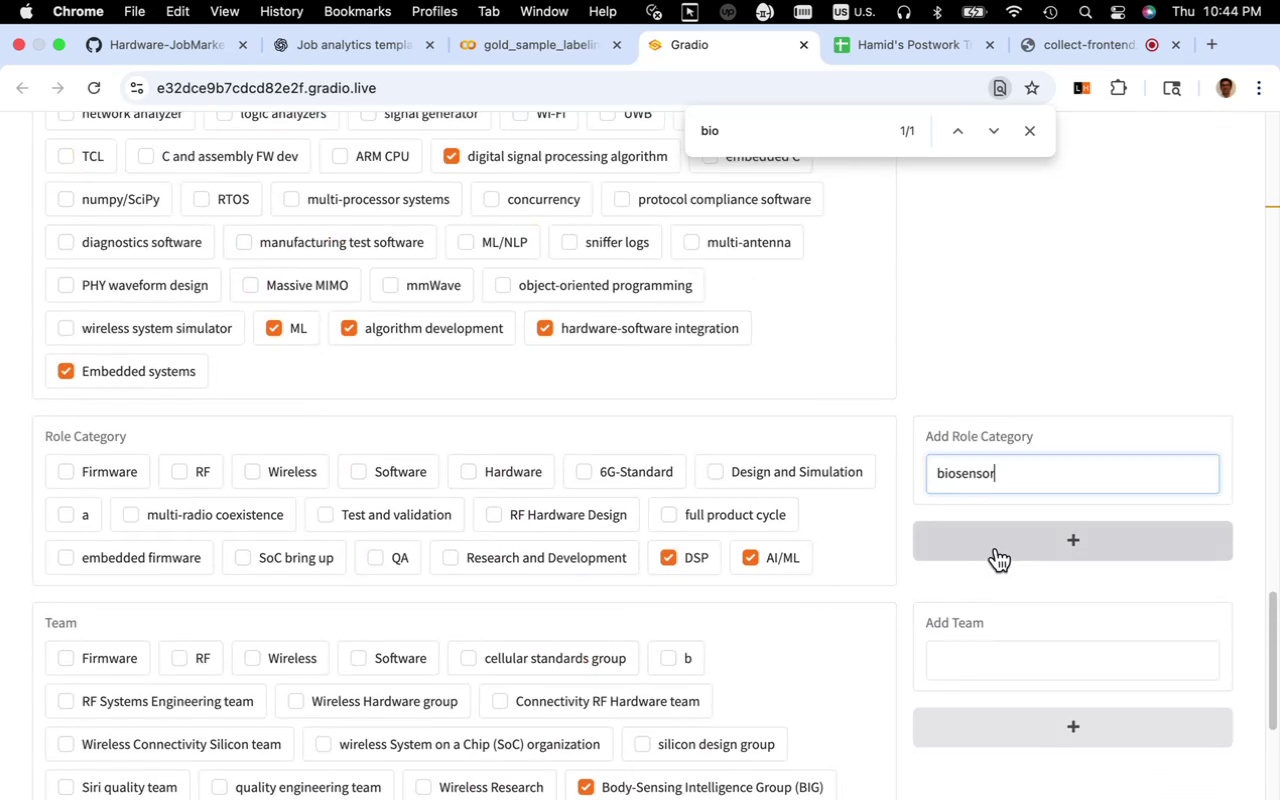 
left_click([996, 548])
 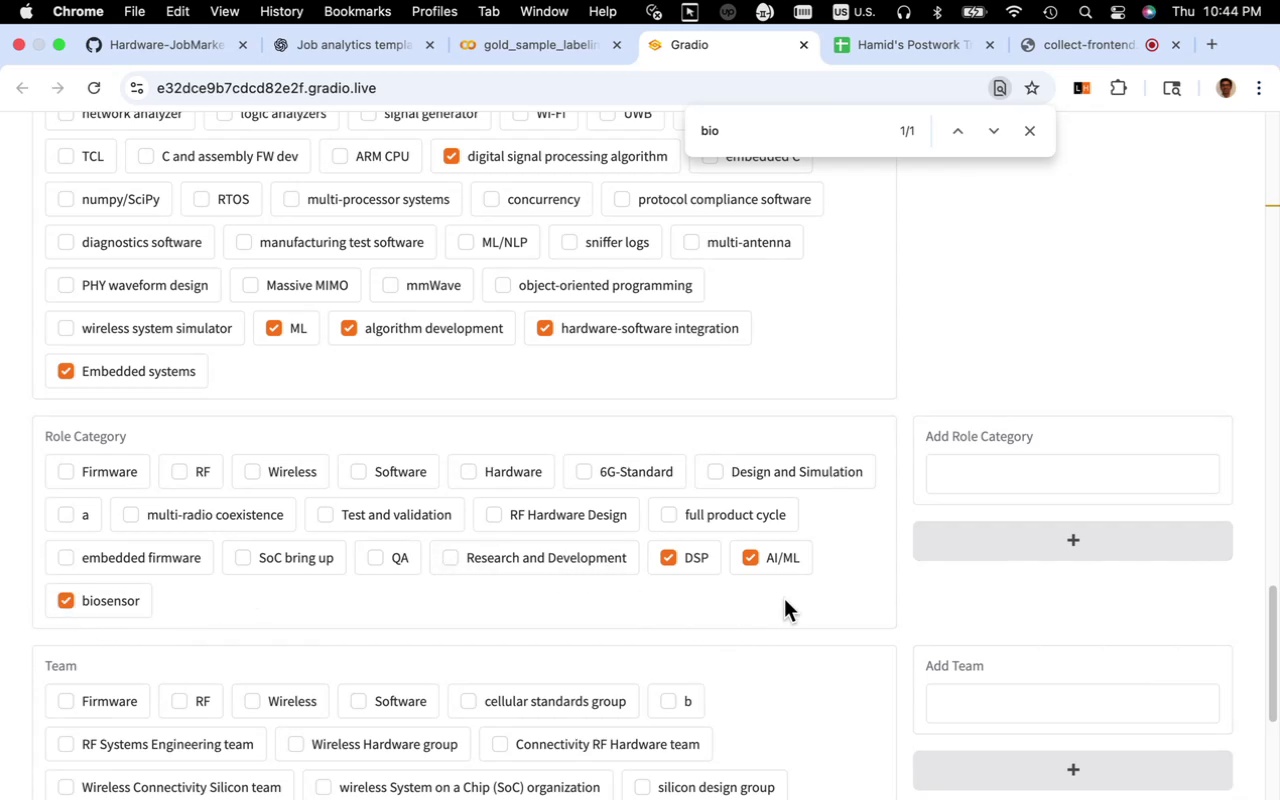 
wait(11.6)
 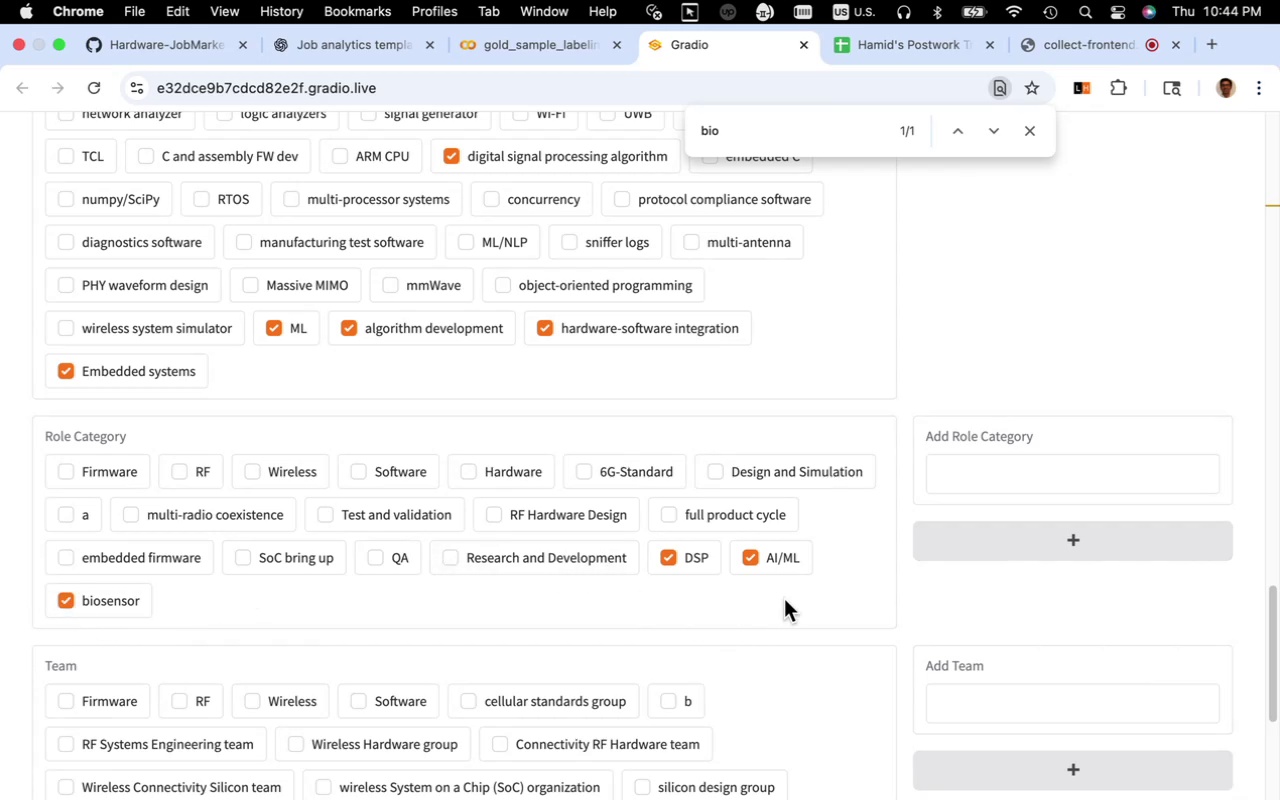 
scroll: coordinate [901, 538], scroll_direction: up, amount: 1.0
 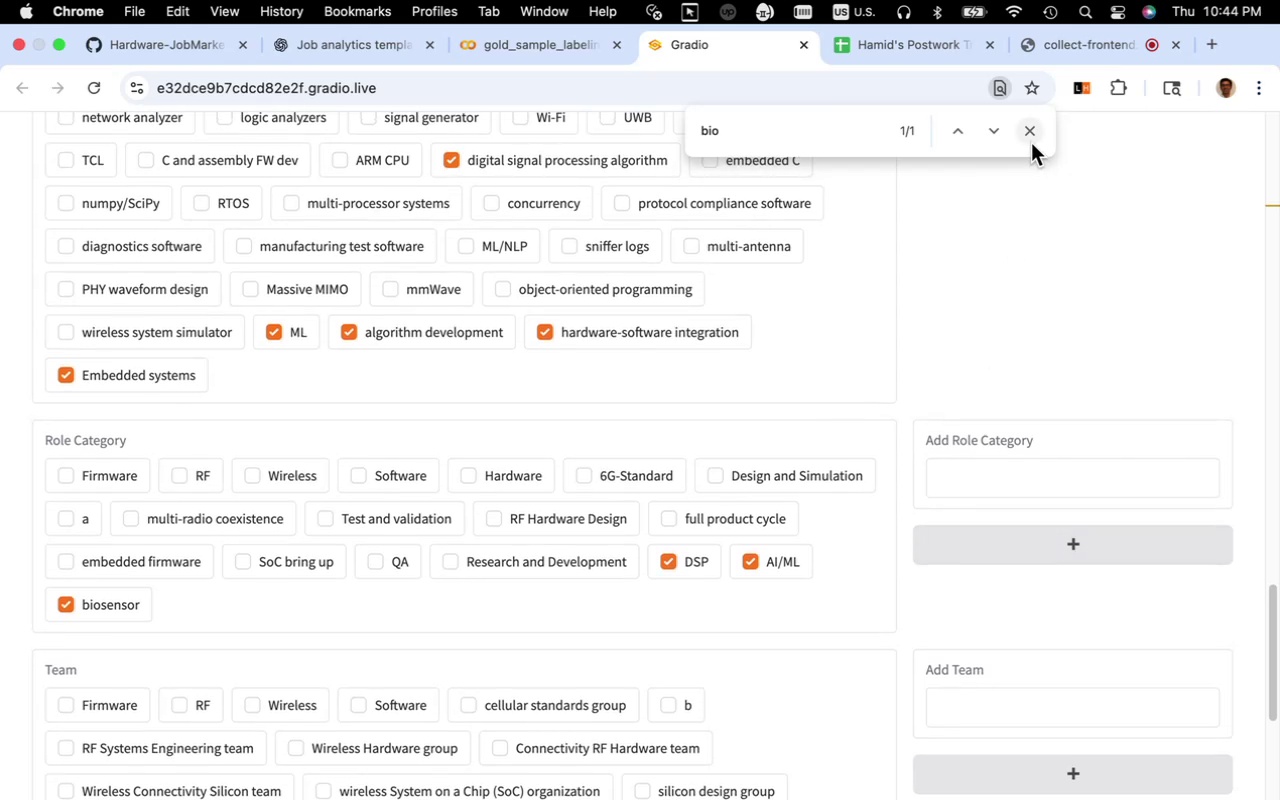 
left_click([1029, 139])
 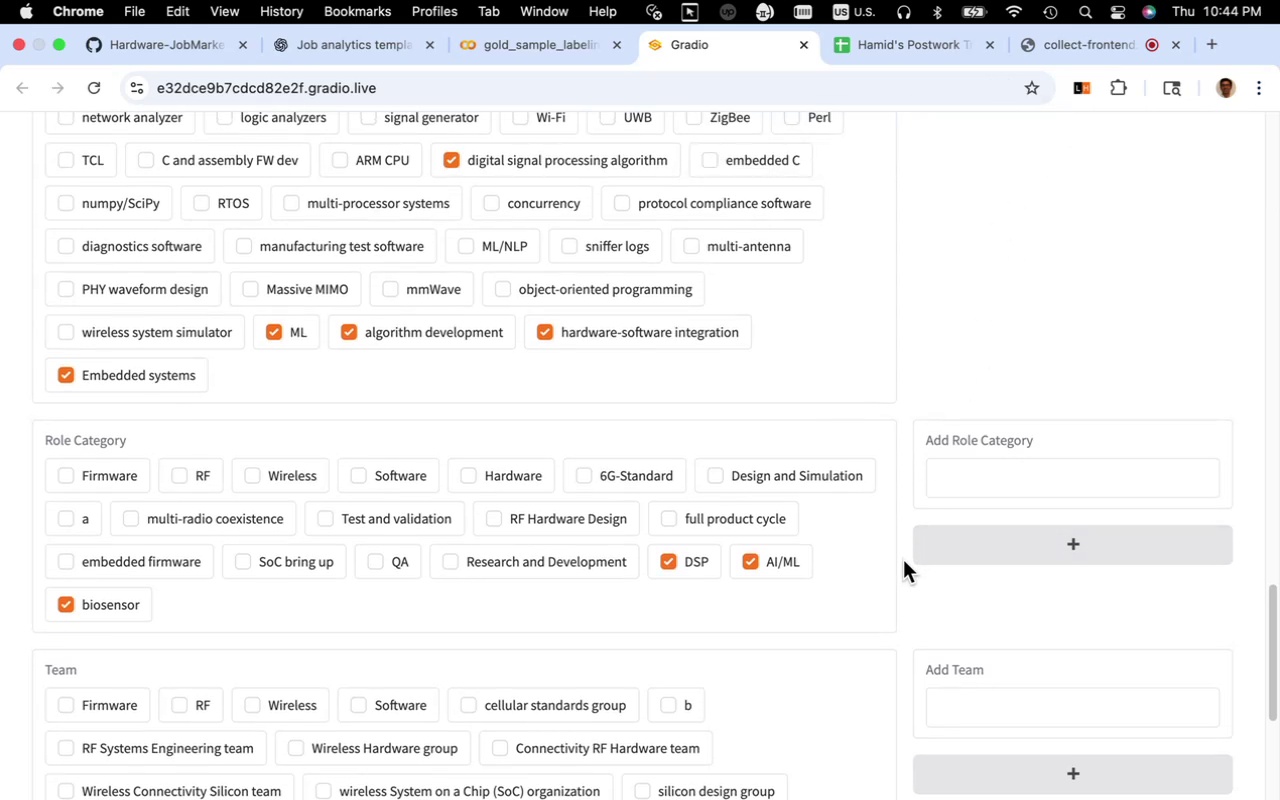 
scroll: coordinate [903, 560], scroll_direction: up, amount: 50.0
 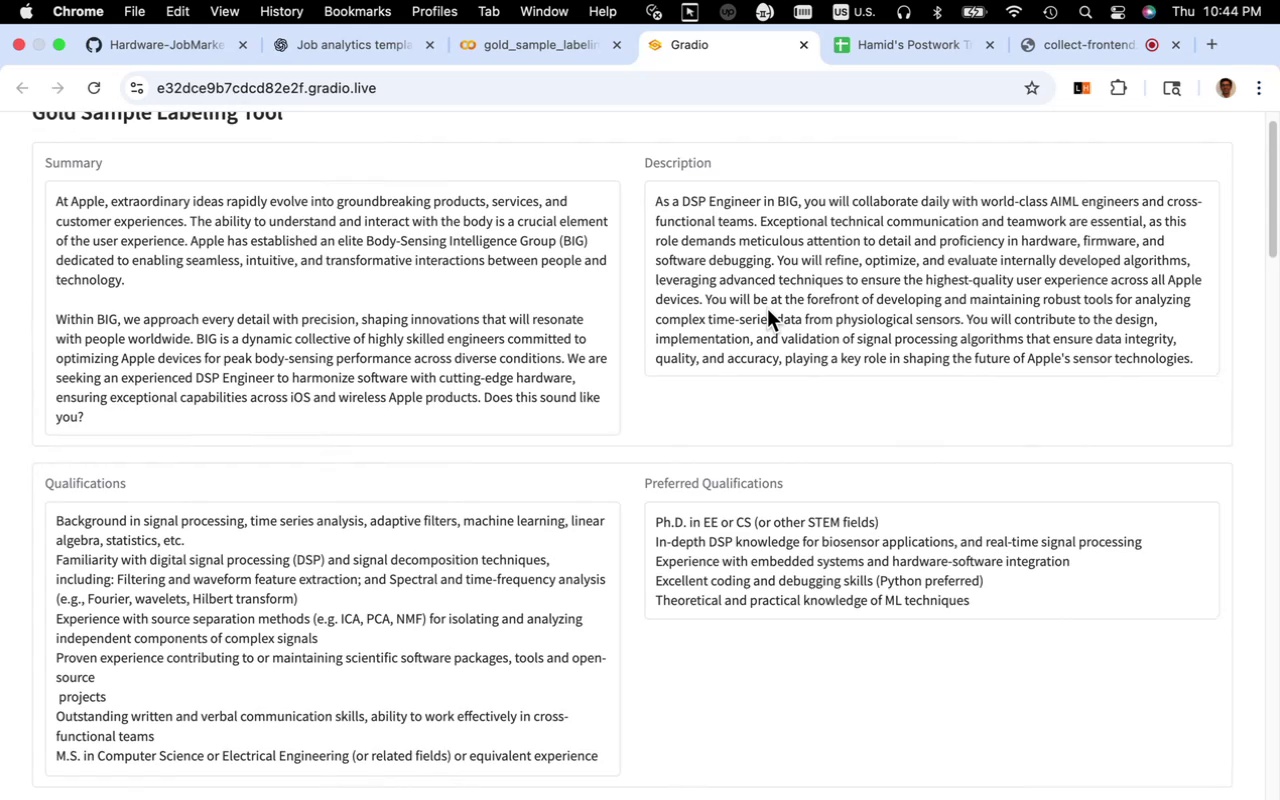 
wait(11.47)
 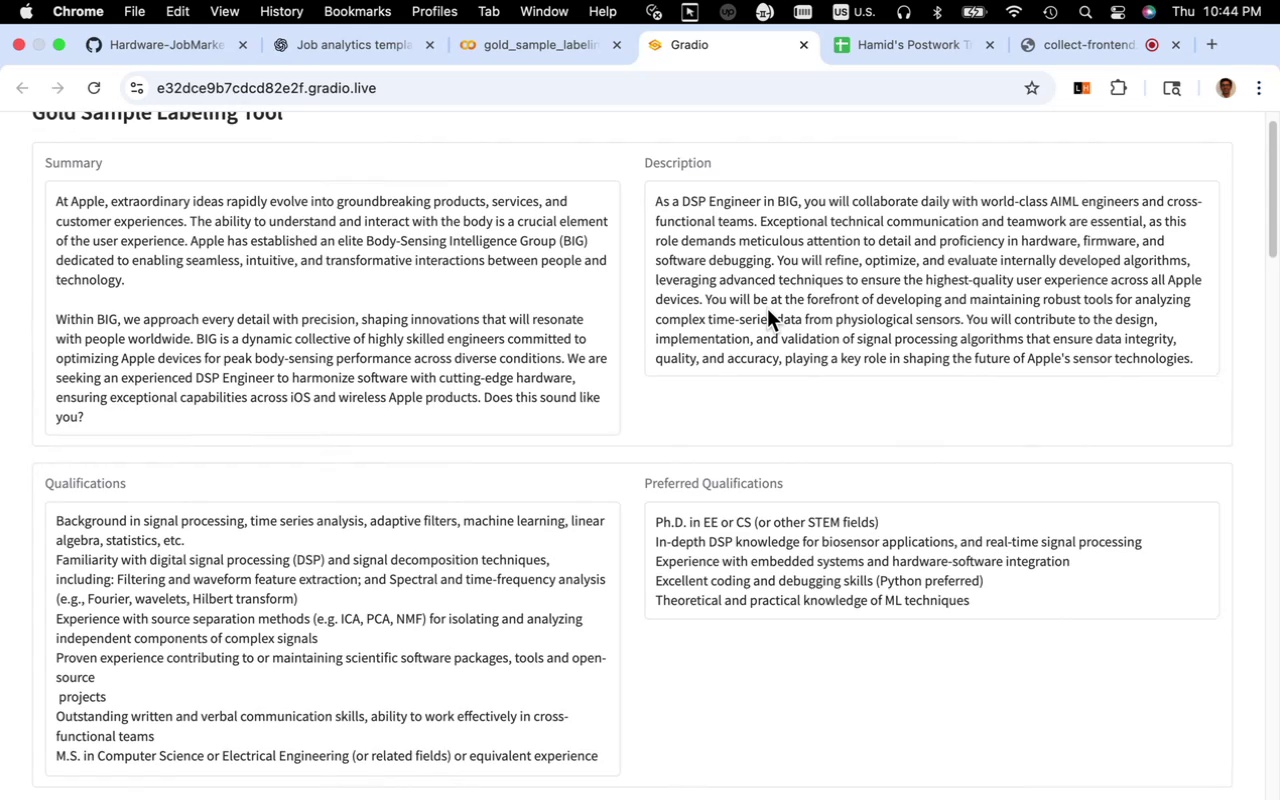 
scroll: coordinate [861, 447], scroll_direction: down, amount: 72.0
 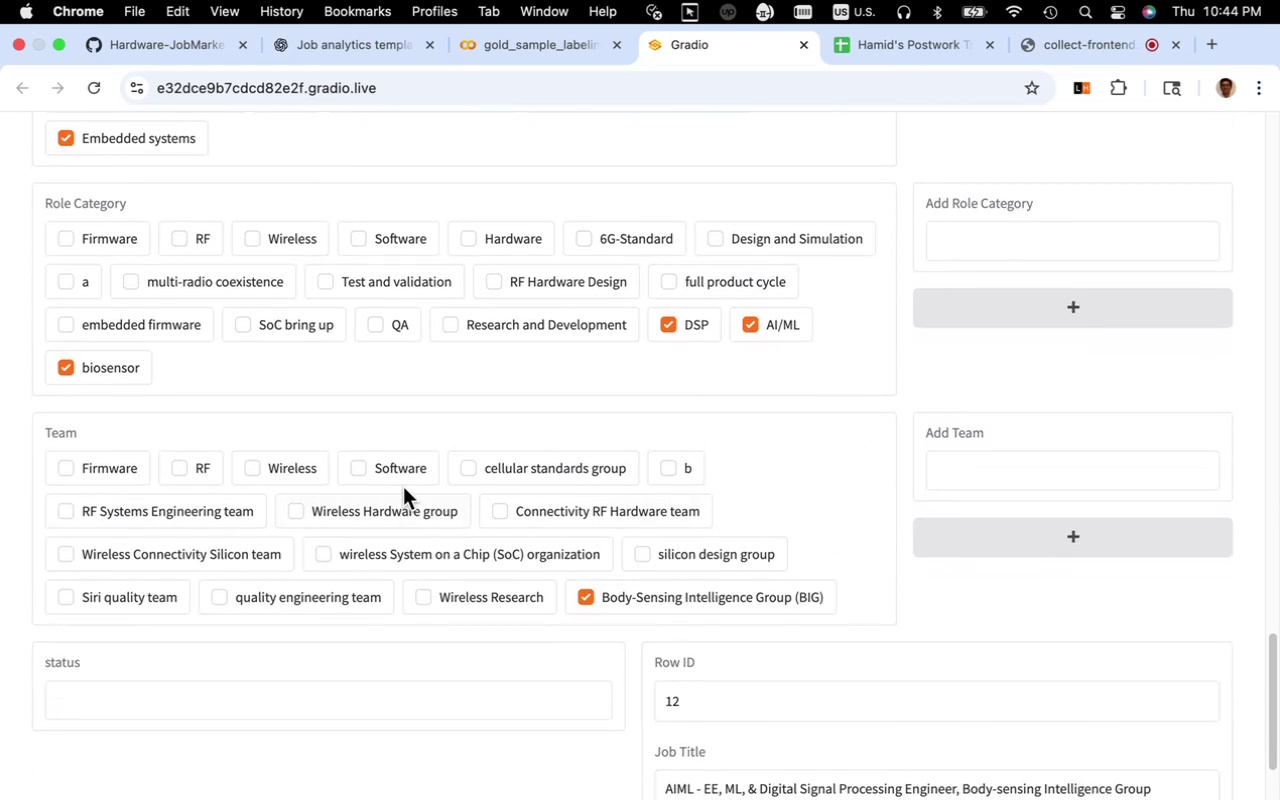 
left_click([394, 474])
 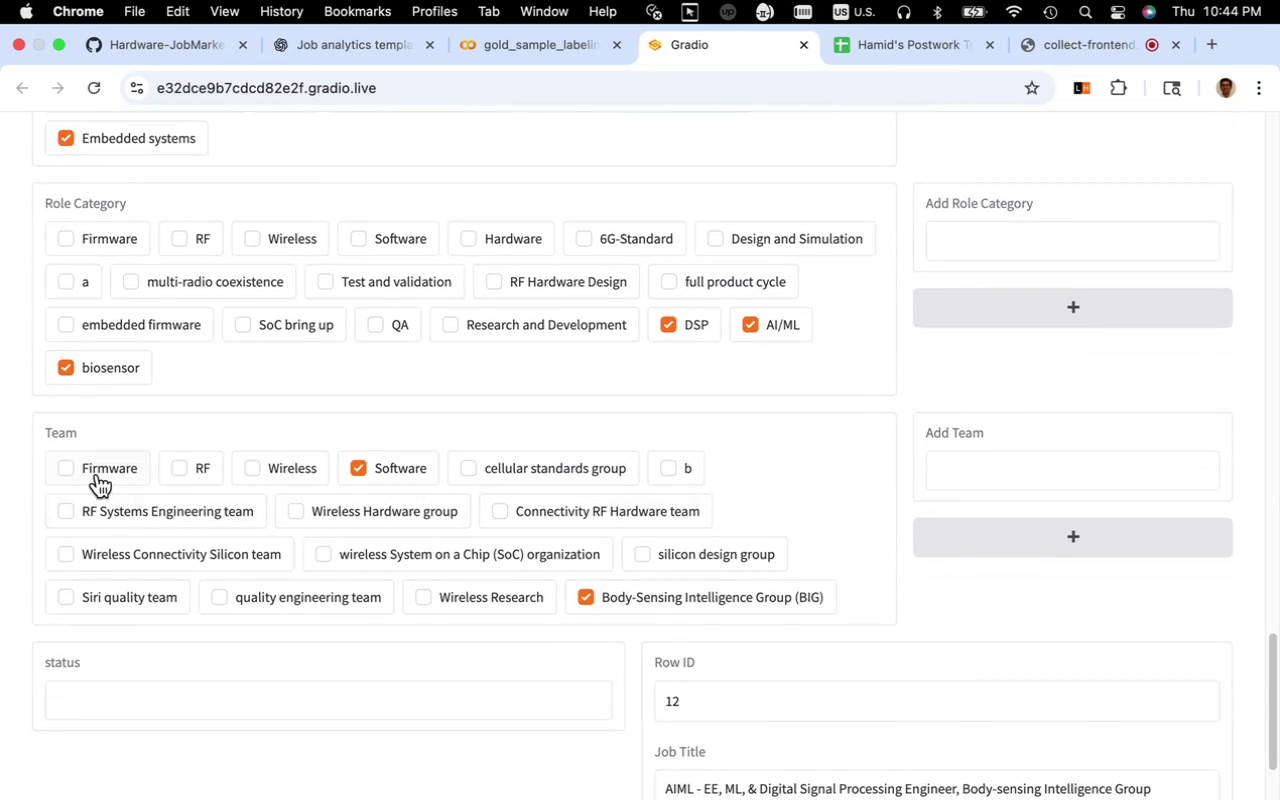 
left_click([97, 474])
 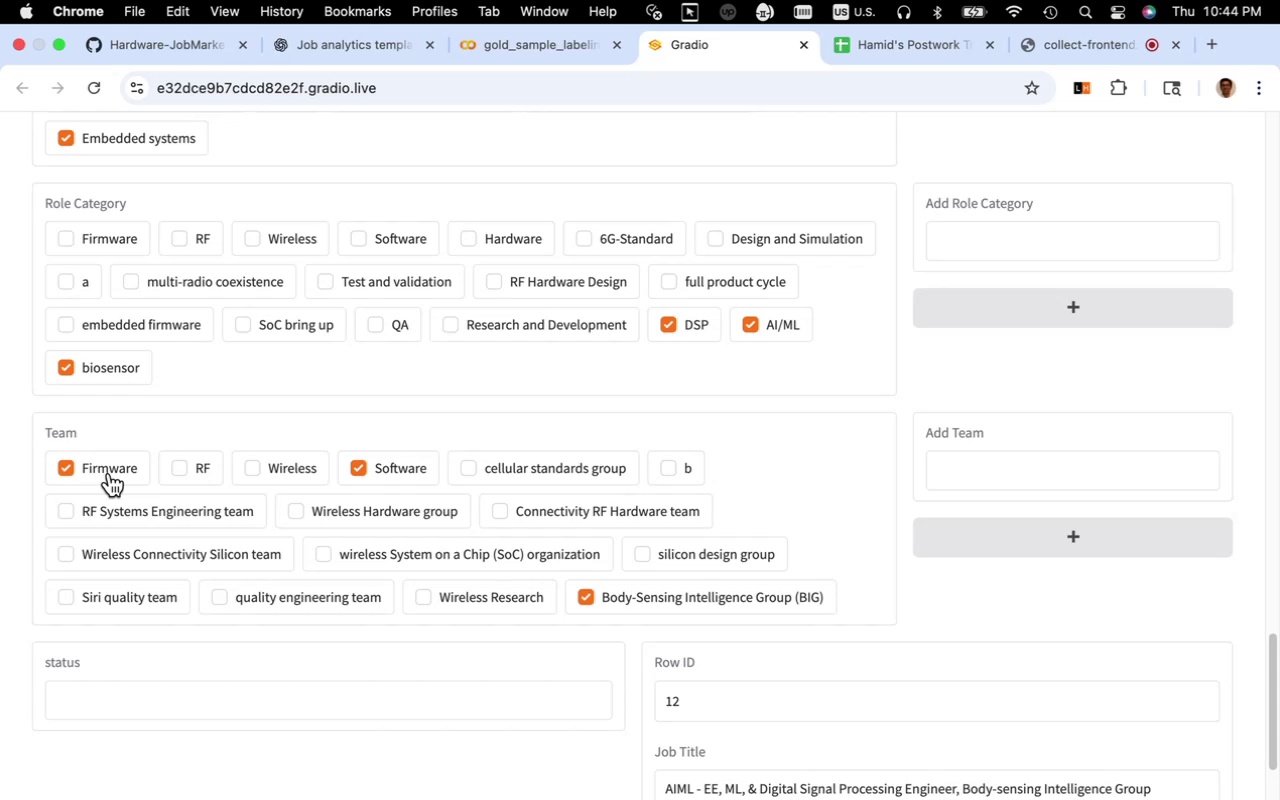 
left_click([111, 473])
 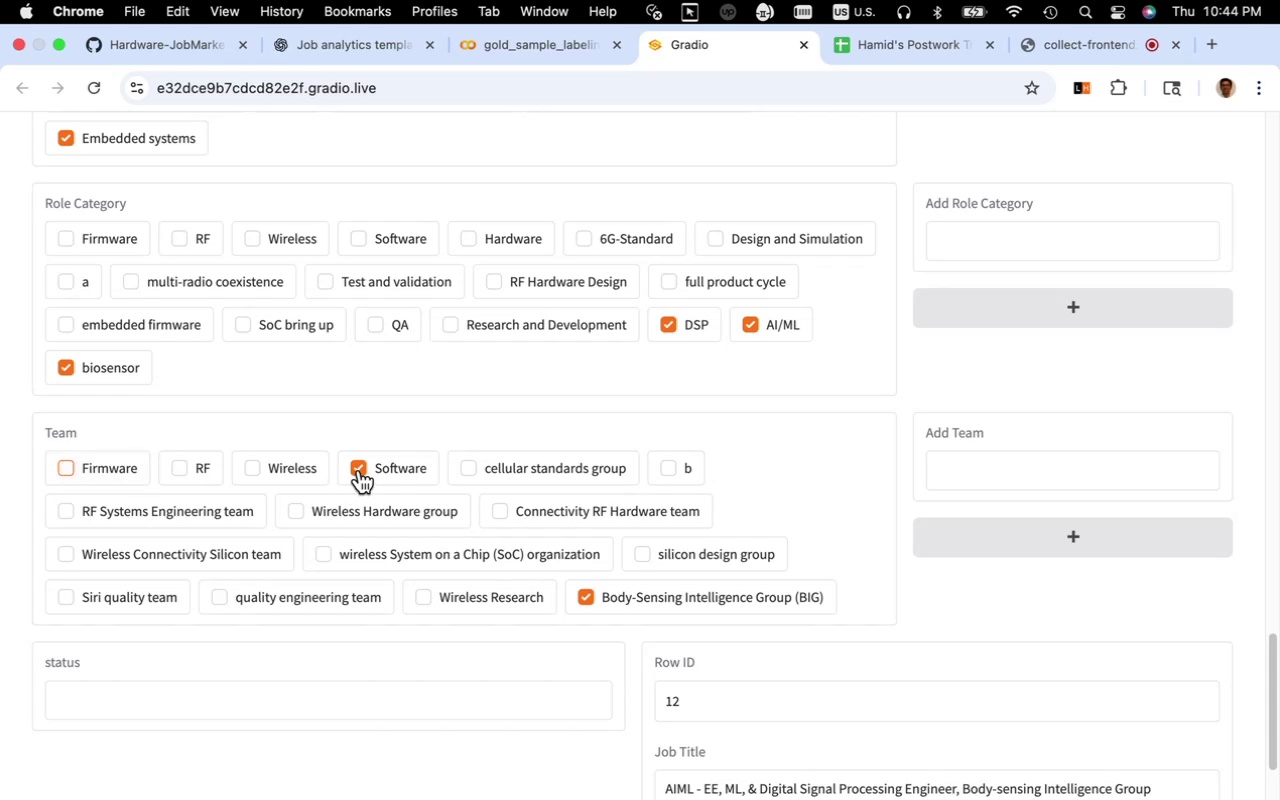 
left_click([359, 470])
 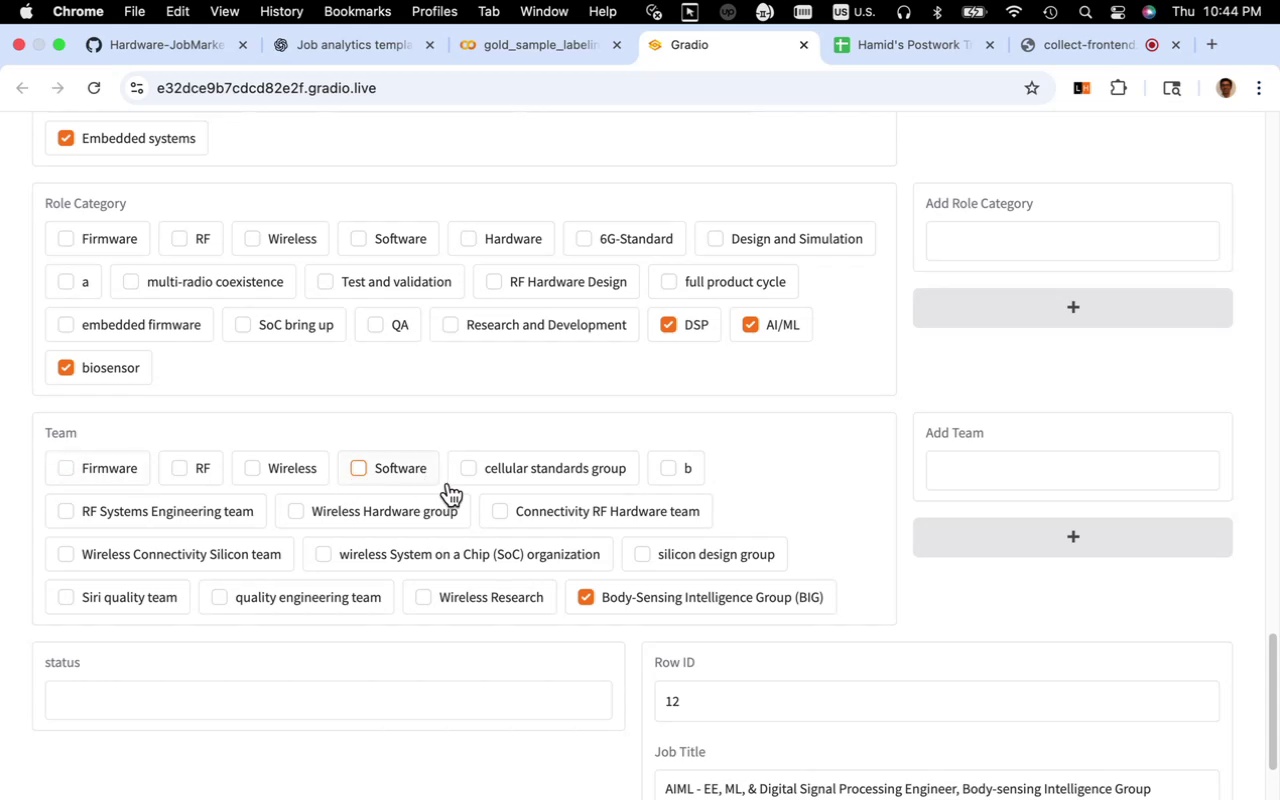 
scroll: coordinate [469, 477], scroll_direction: up, amount: 4.0
 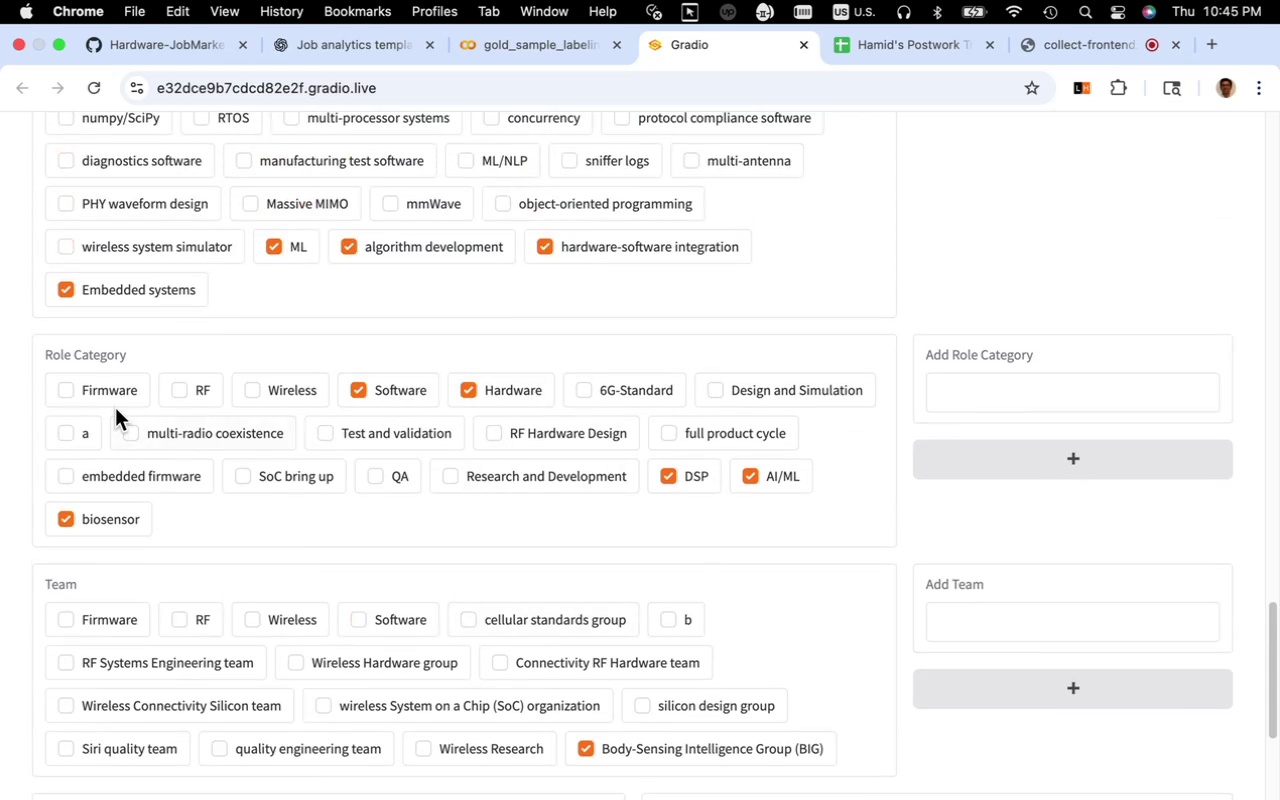 
left_click([115, 396])
 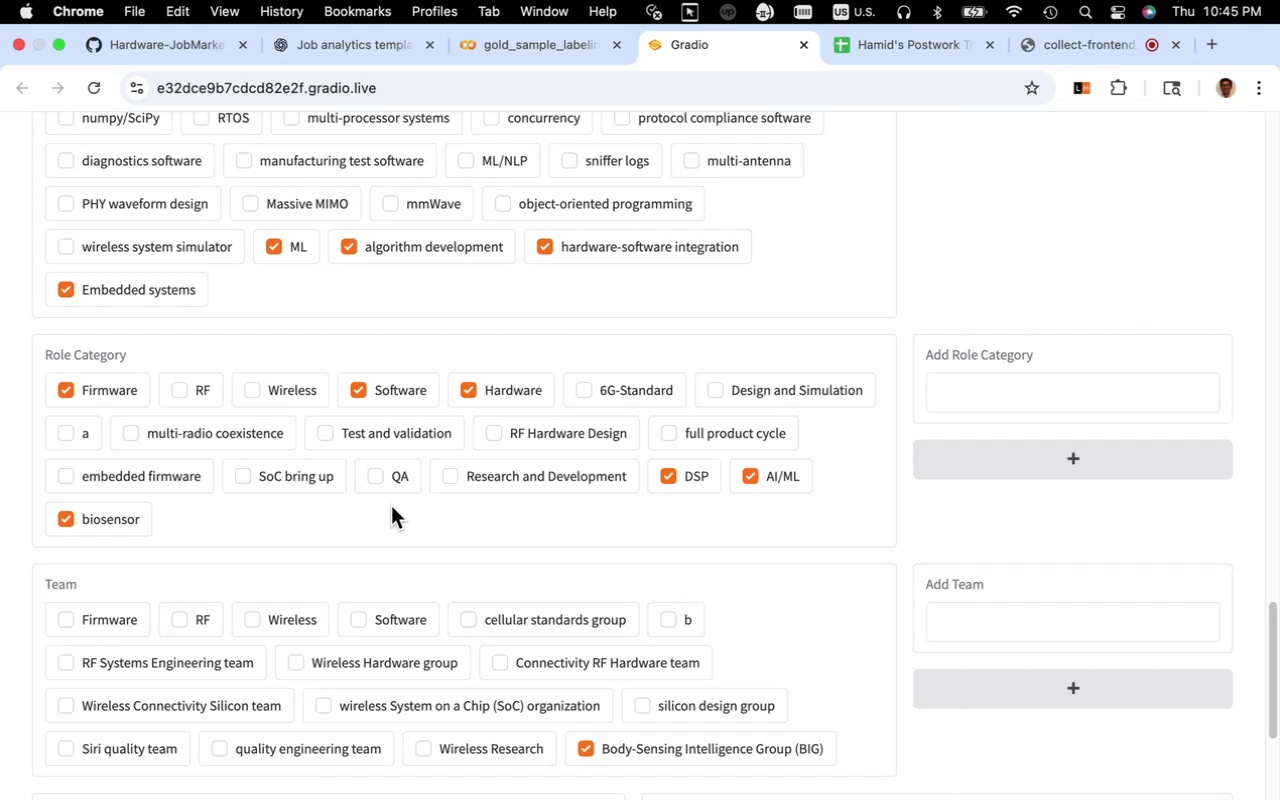 
wait(13.25)
 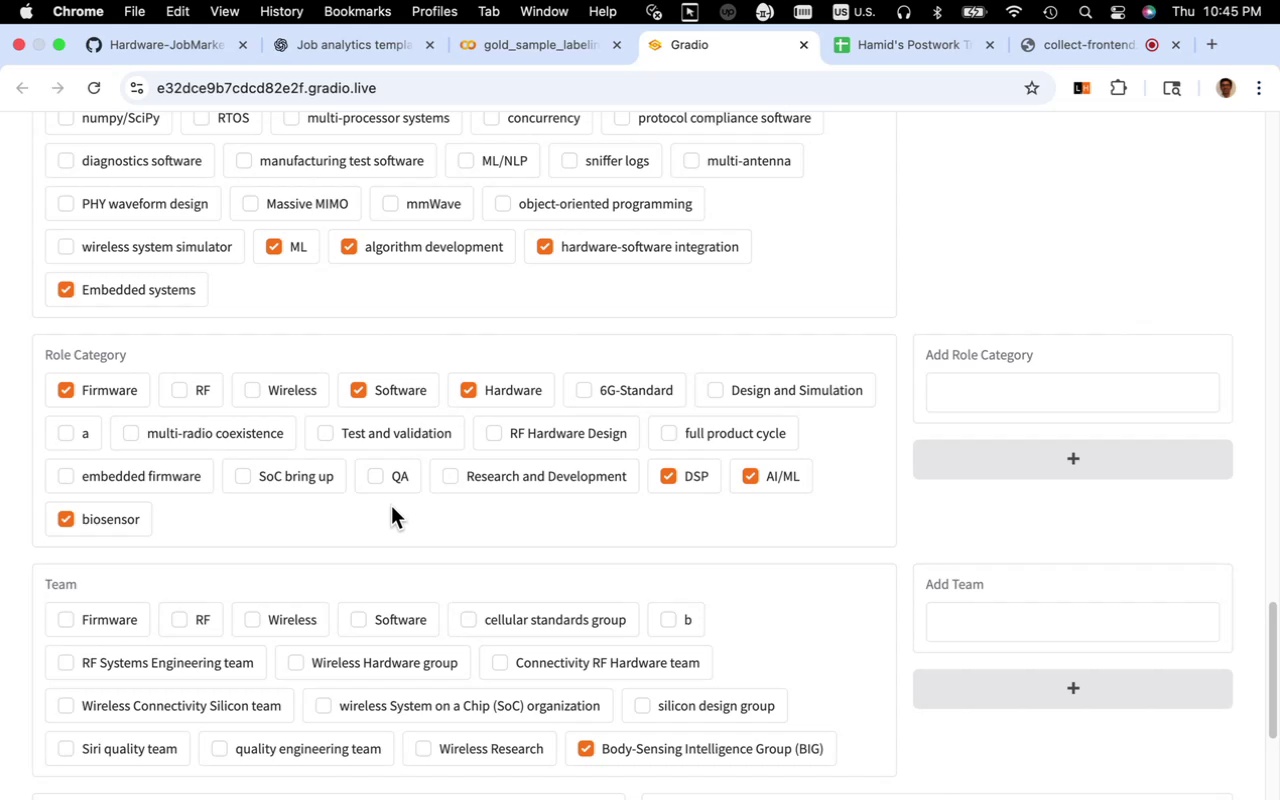 
left_click([121, 481])
 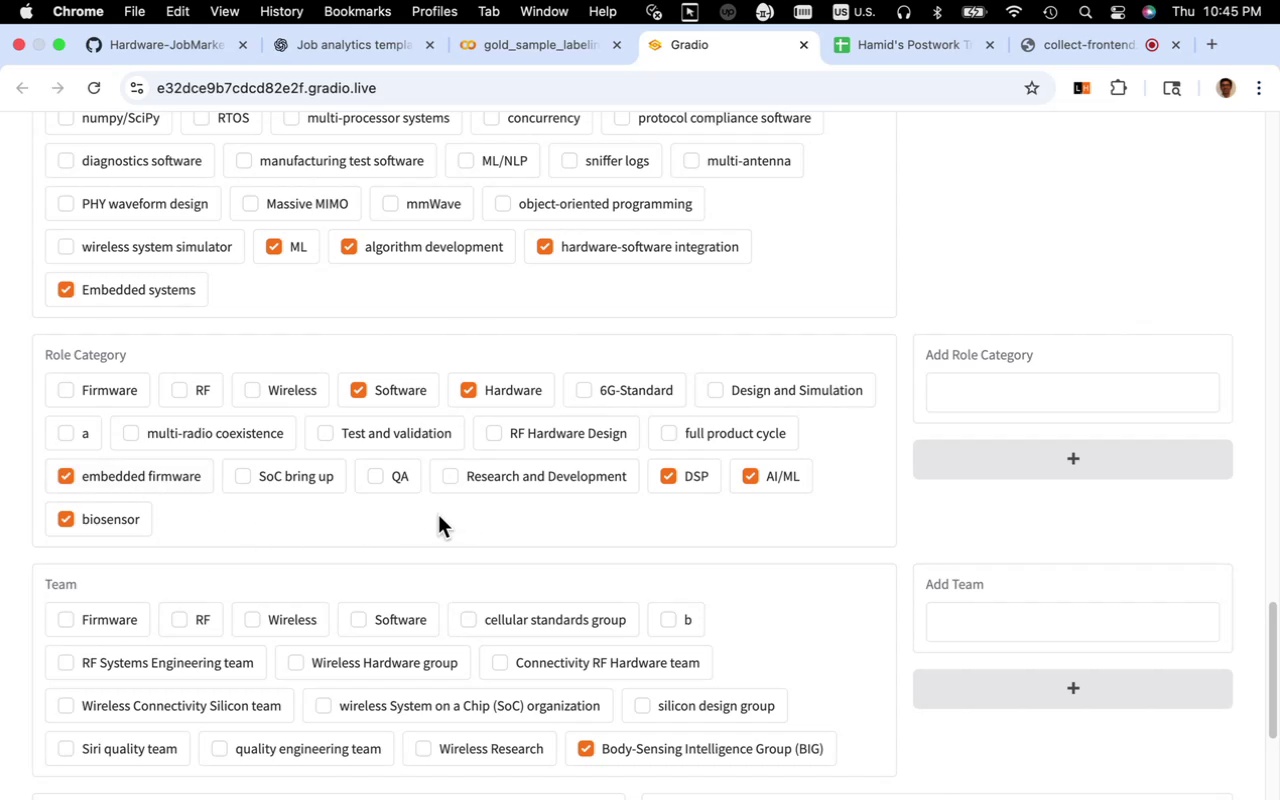 
wait(11.15)
 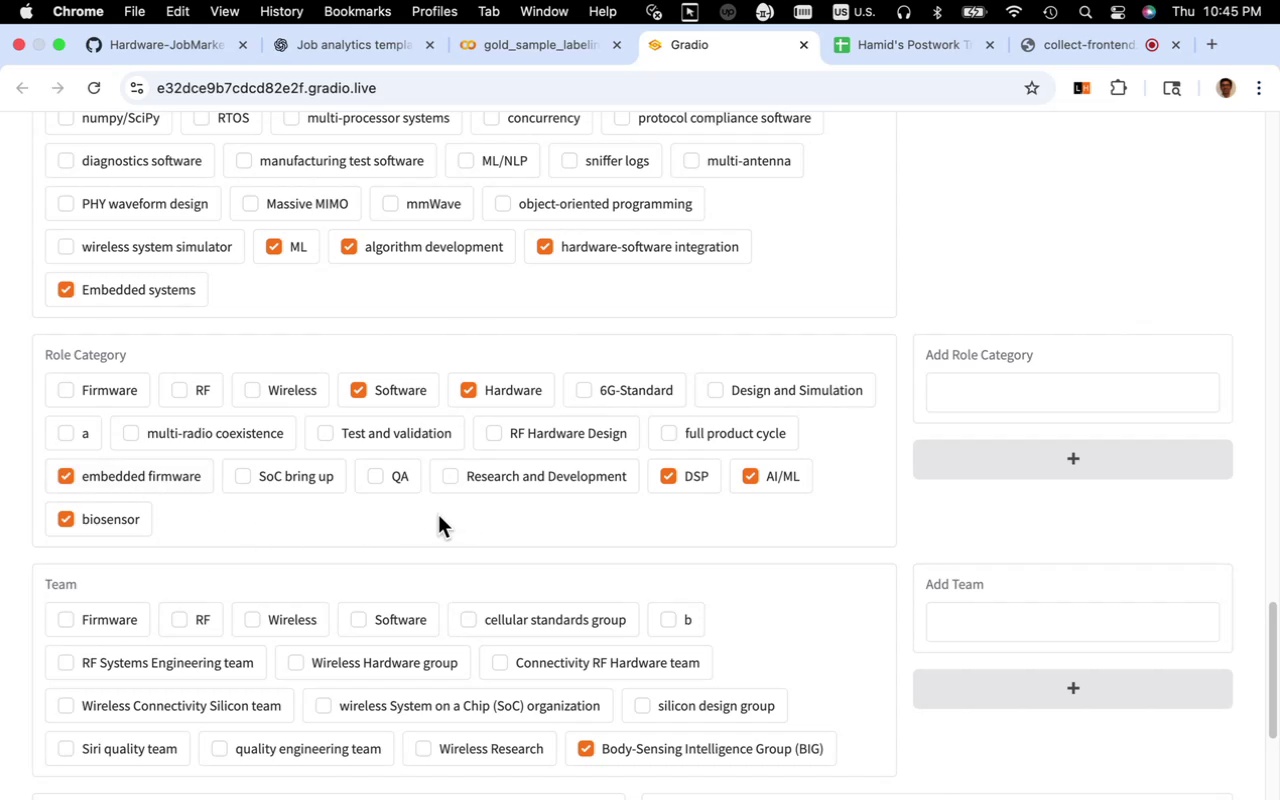 
scroll: coordinate [756, 510], scroll_direction: up, amount: 58.0
 